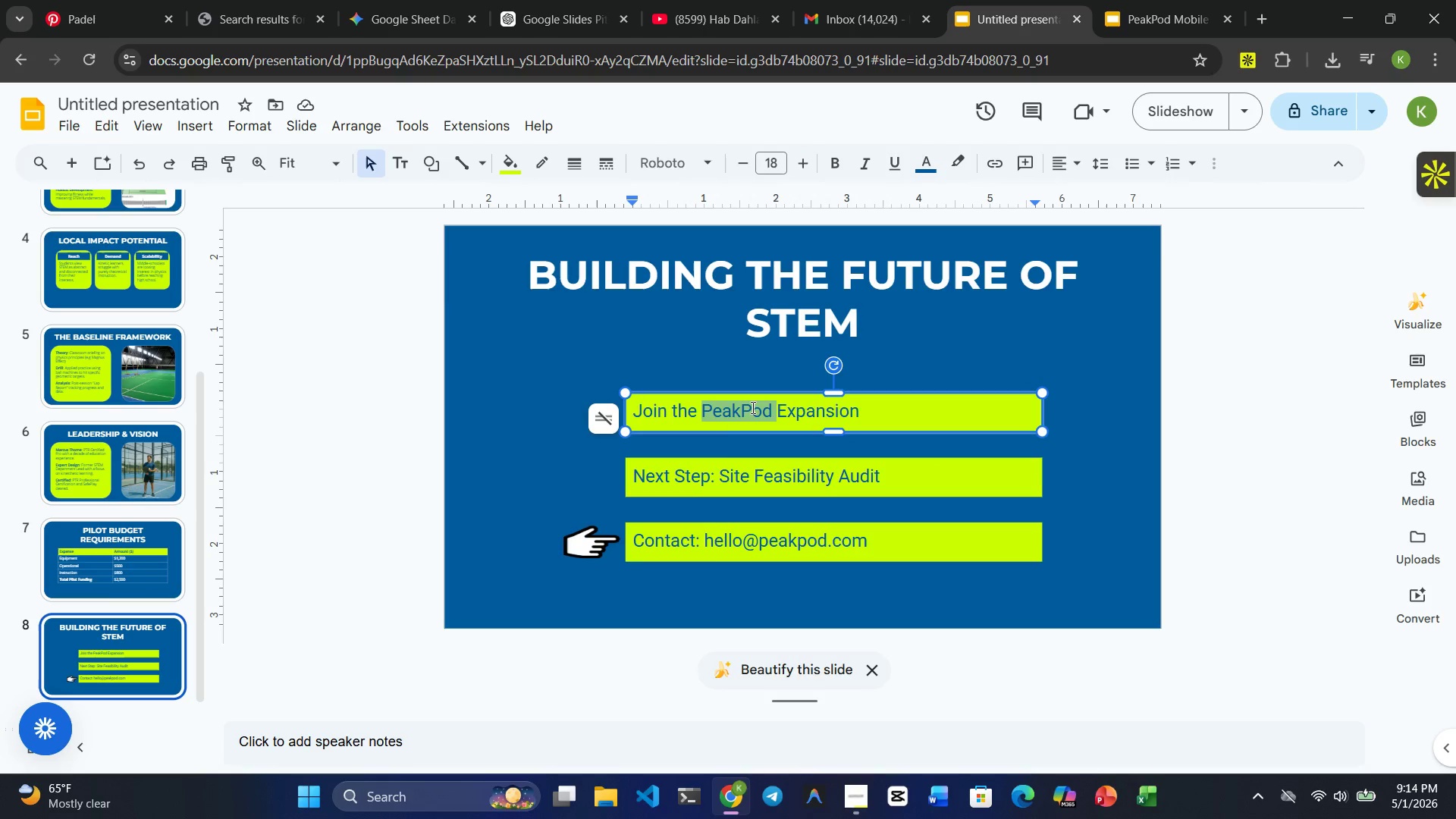 
triple_click([752, 407])
 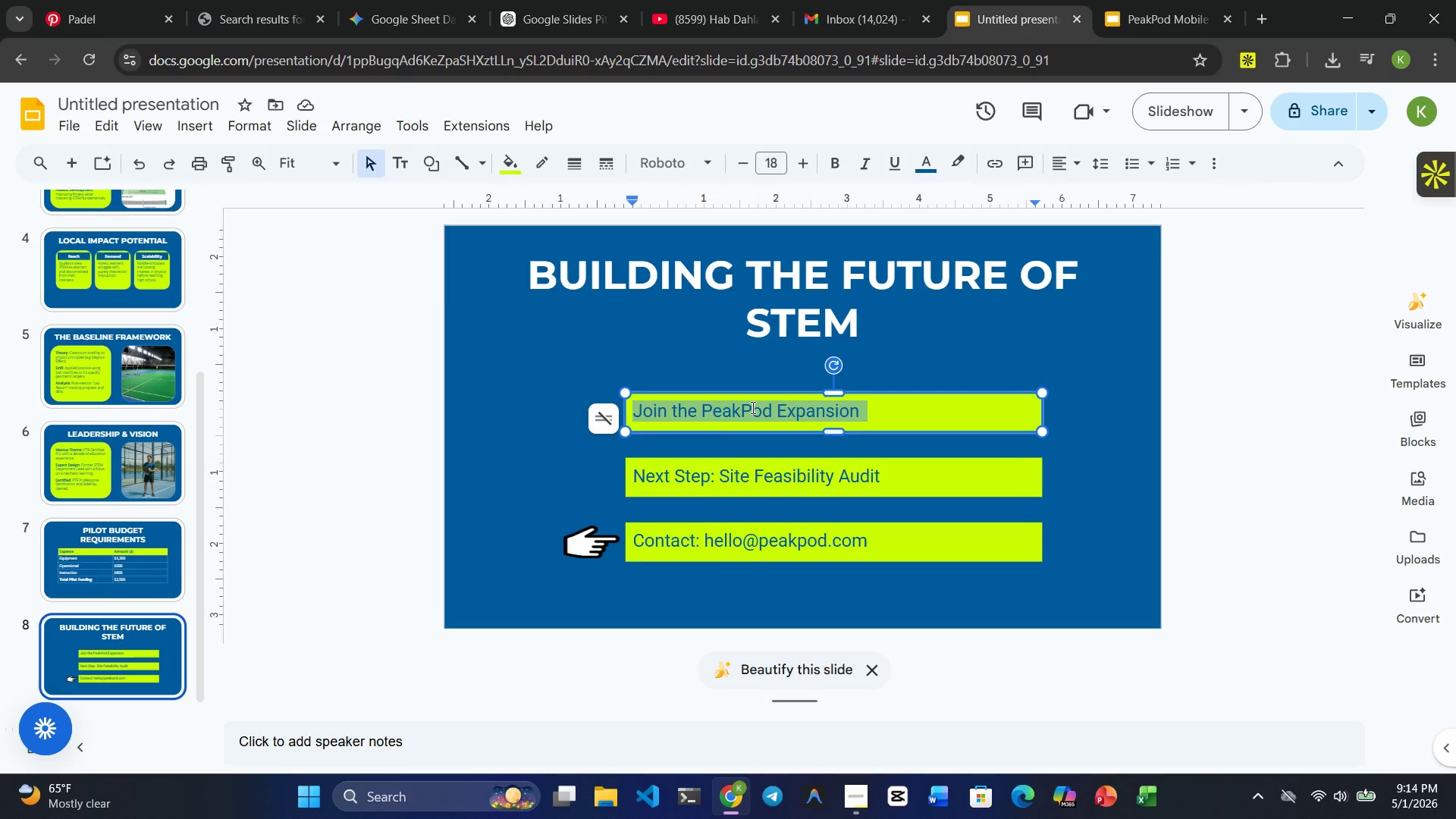 
type(cOURT )
key(Backspace)
key(Backspace)
key(Backspace)
key(Backspace)
key(Backspace)
key(Backspace)
key(Backspace)
type(Court Access)
 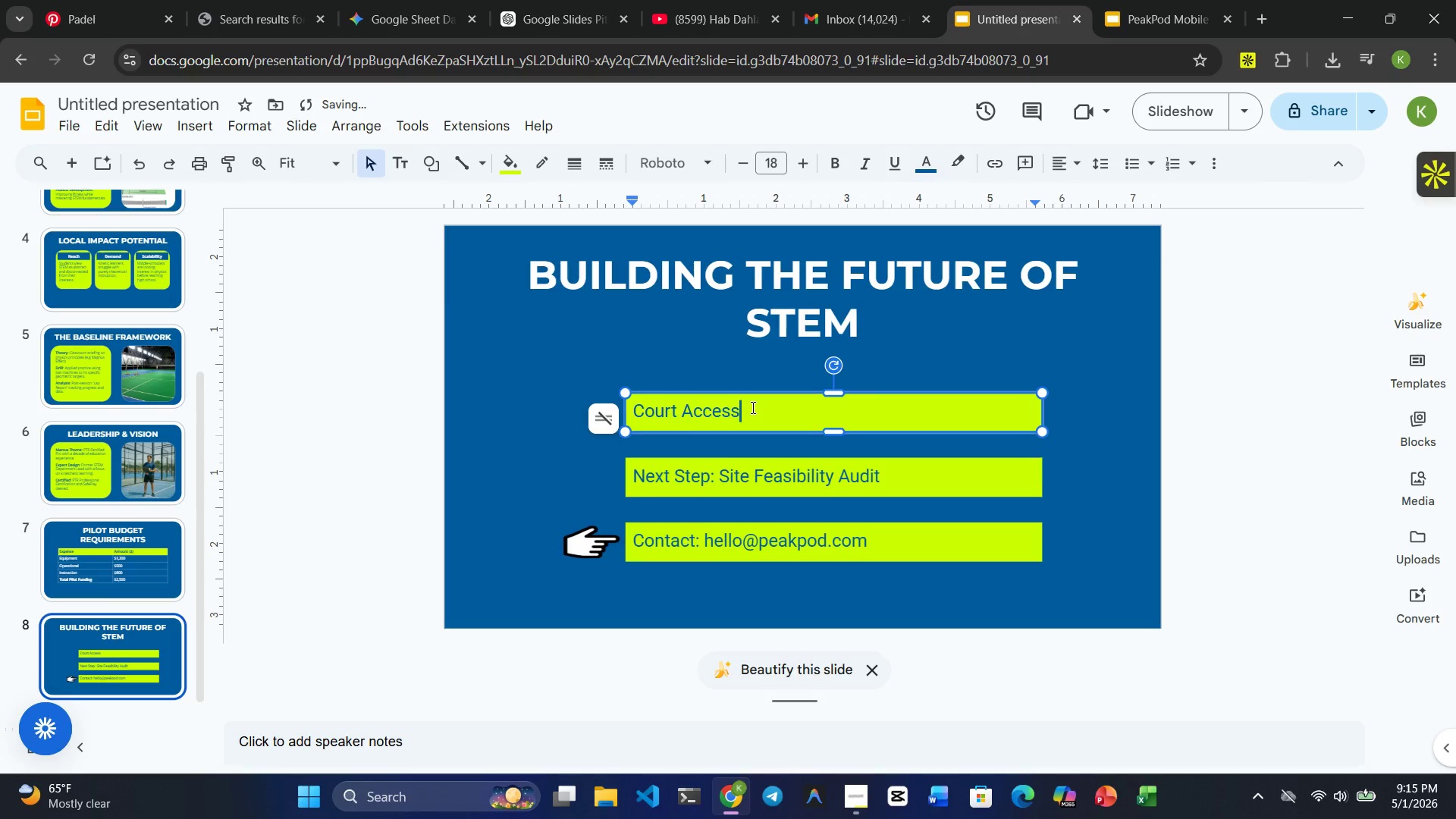 
type(: 3d)
key(Backspace)
type( dedicated )
key(Backspace)
key(Backspace)
key(Backspace)
key(Backspace)
key(Backspace)
key(Backspace)
key(Backspace)
key(Backspace)
key(Backspace)
key(Backspace)
type(Dedicated )
 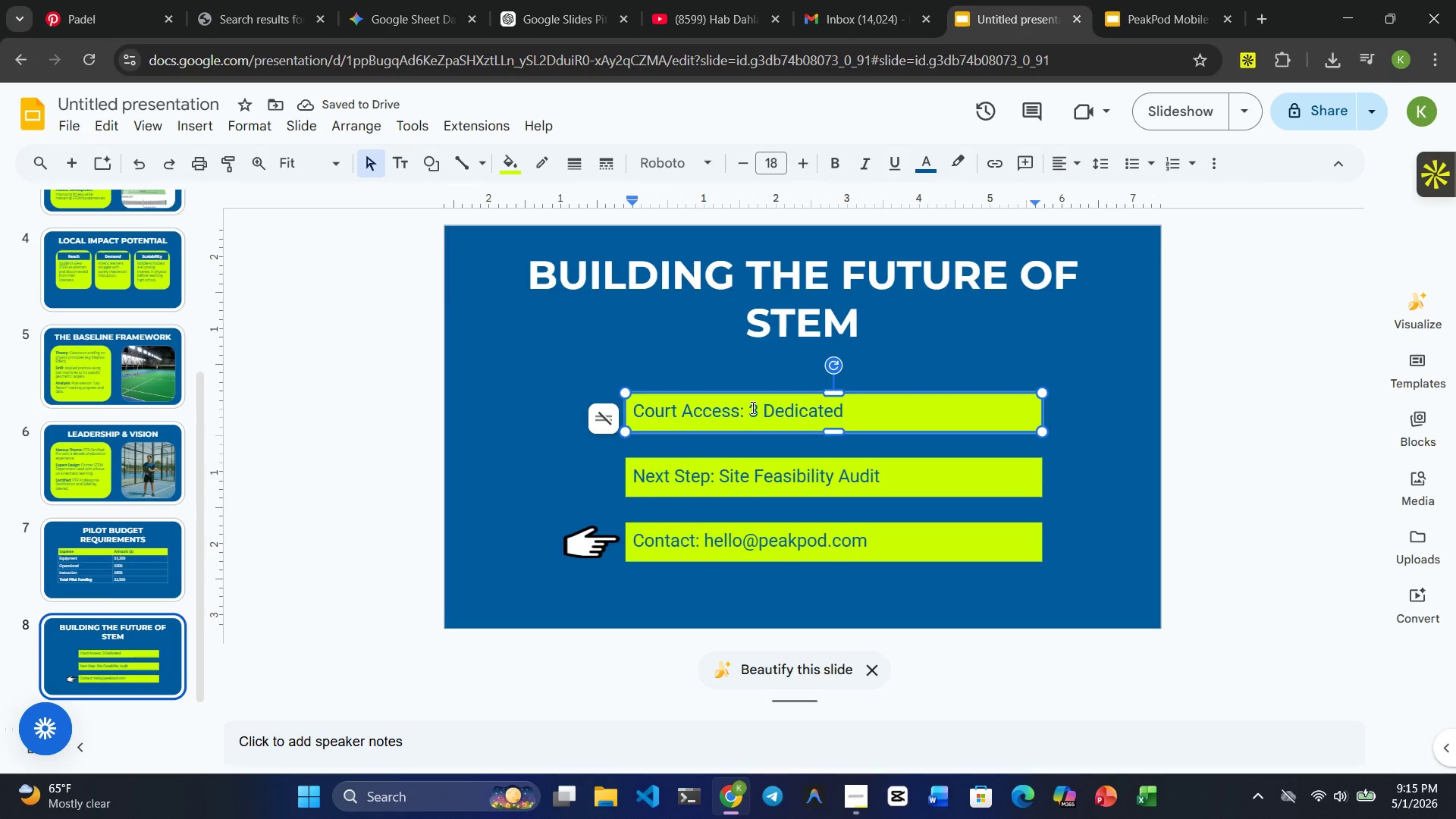 
type(courts for )
 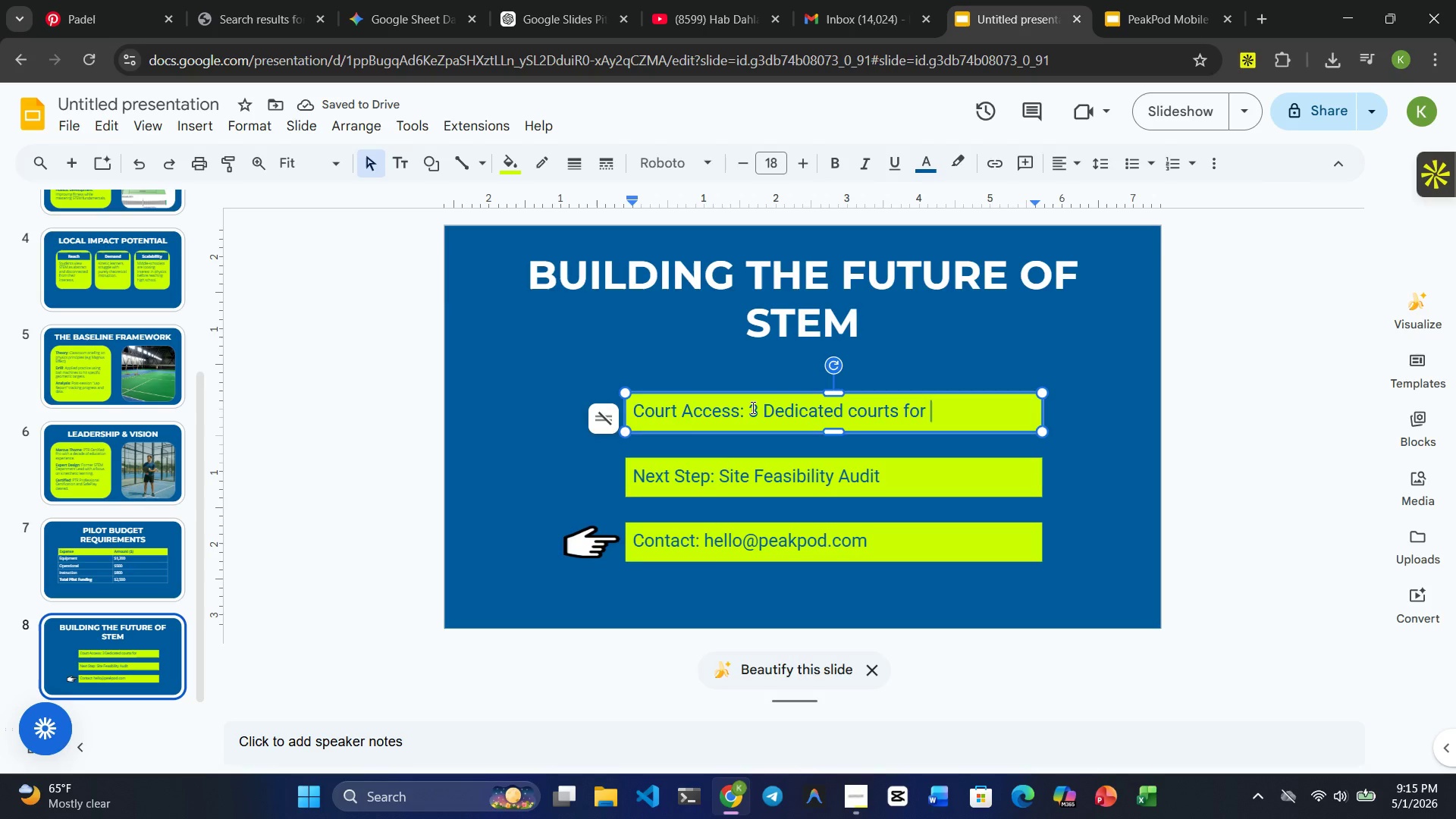 
type(the 8-week pilot)
 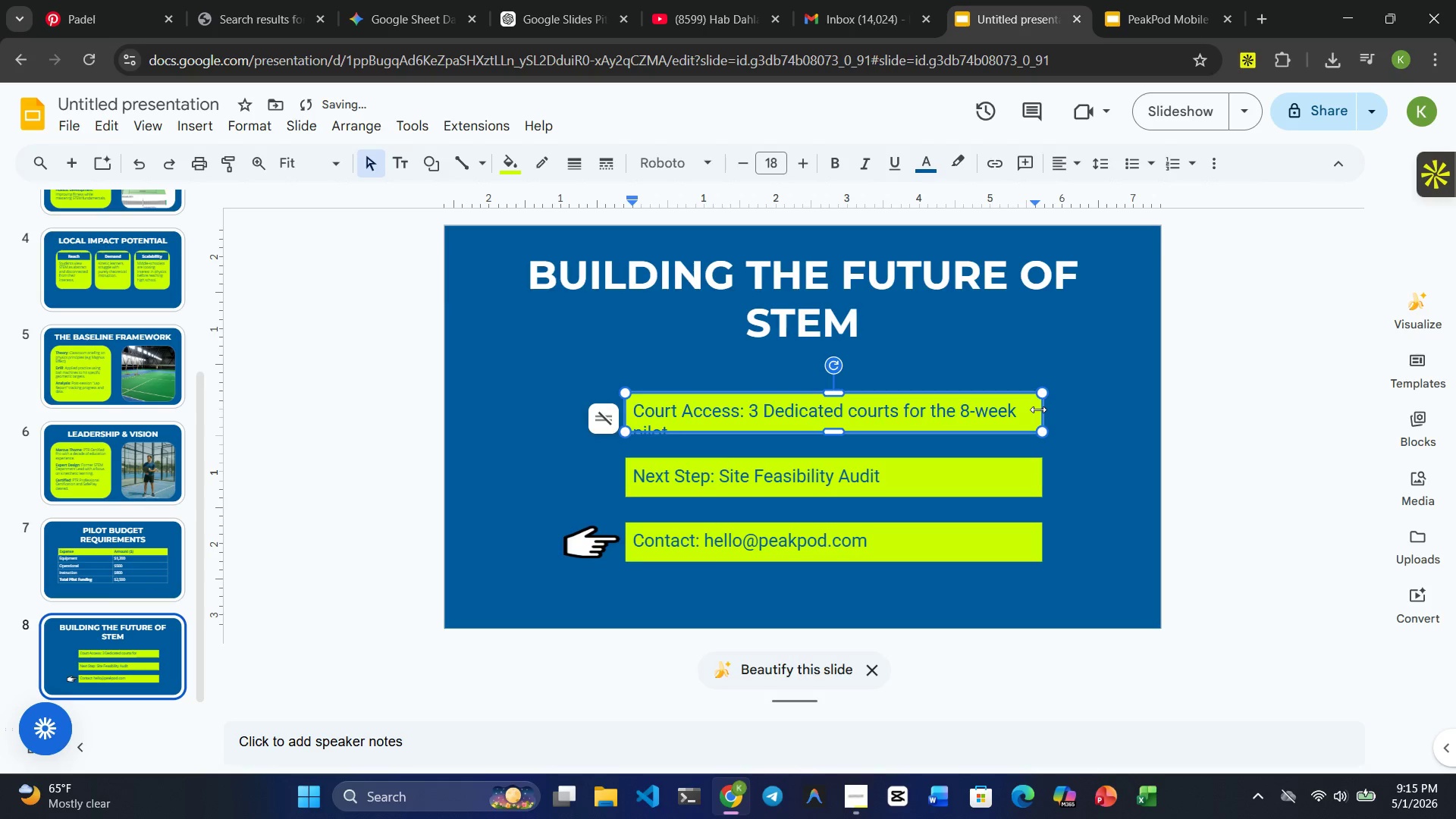 
left_click_drag(start_coordinate=[1038, 410], to_coordinate=[1060, 410])
 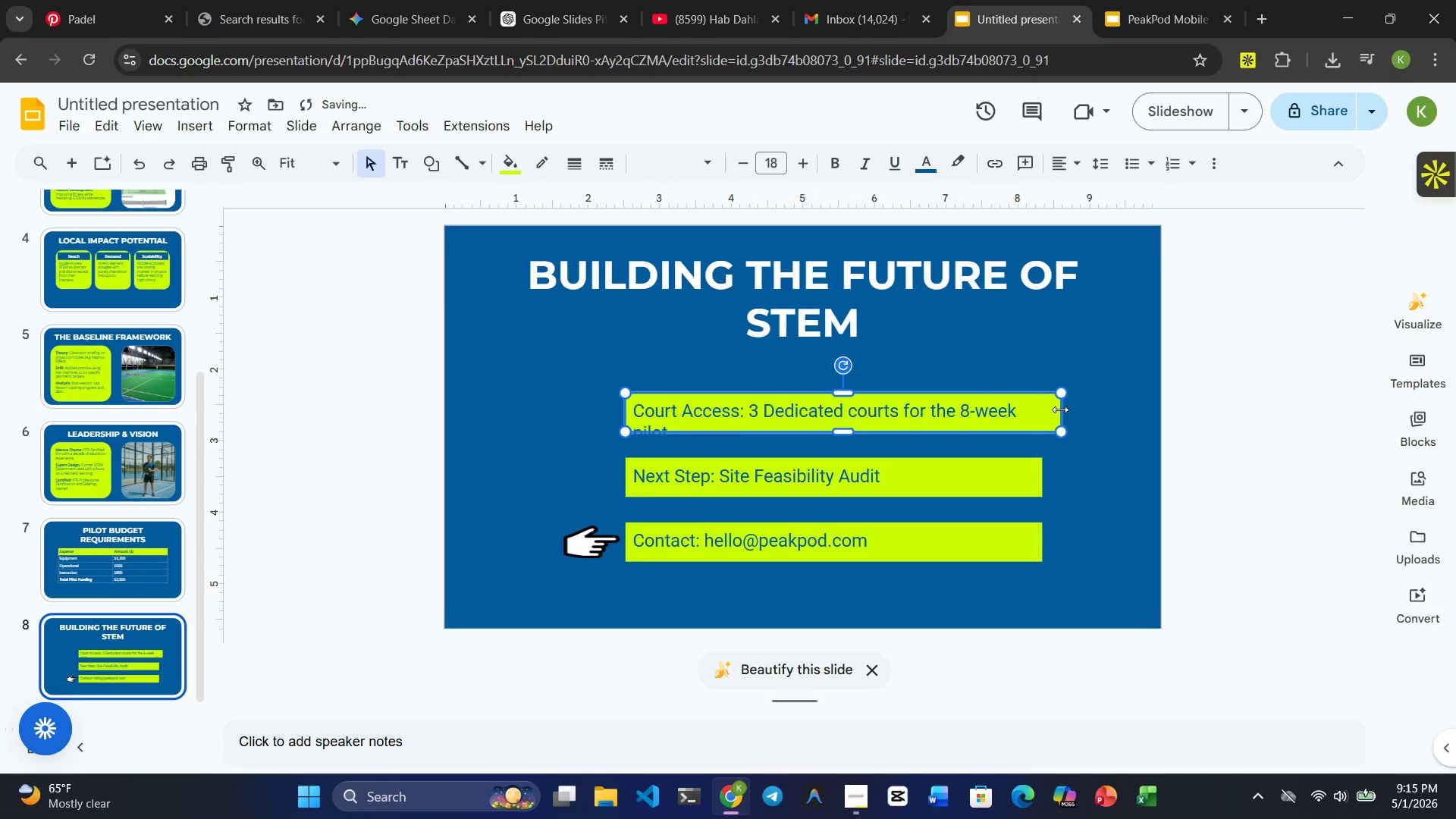 
left_click_drag(start_coordinate=[1060, 410], to_coordinate=[1084, 410])
 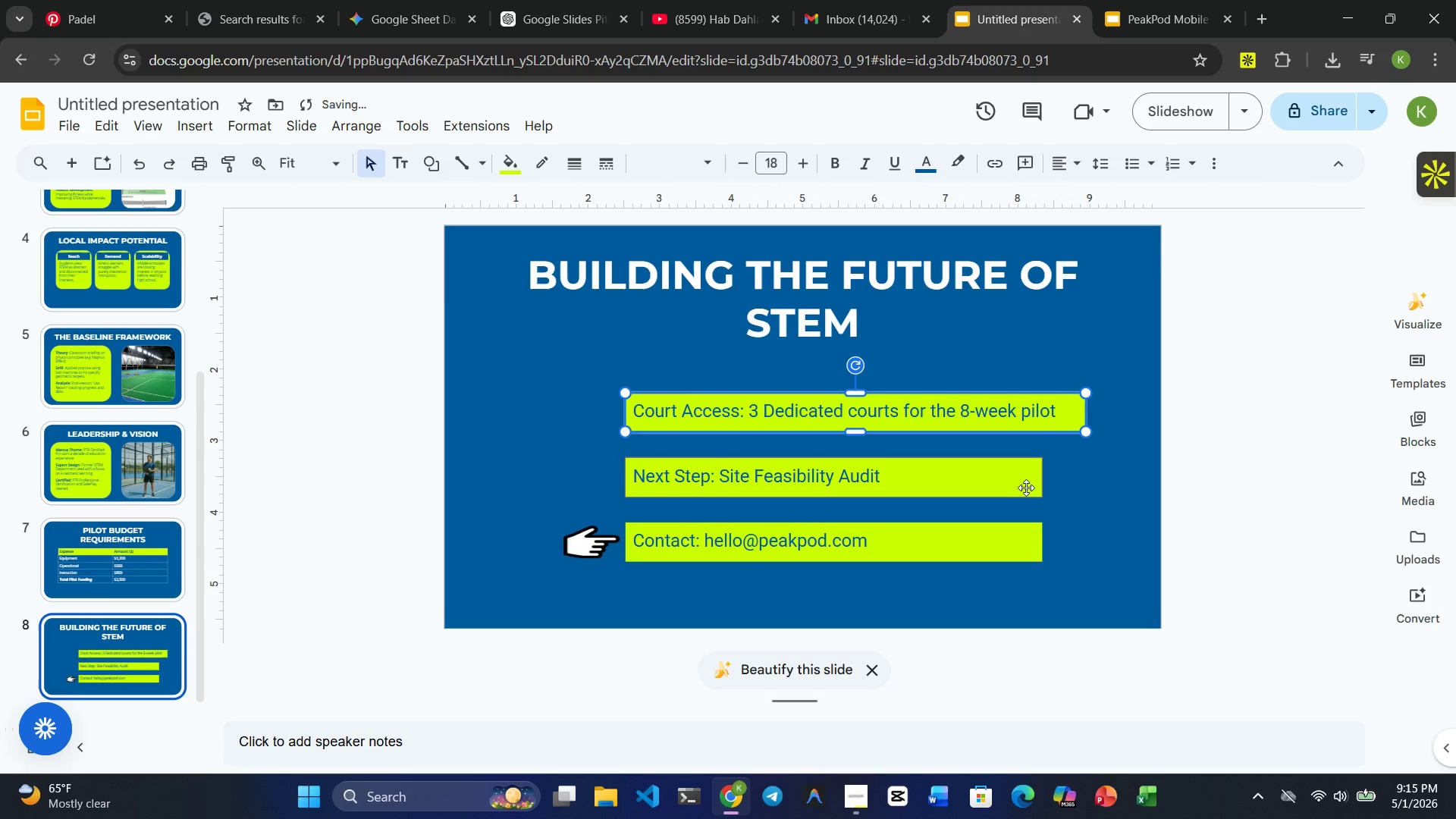 
left_click([1026, 488])
 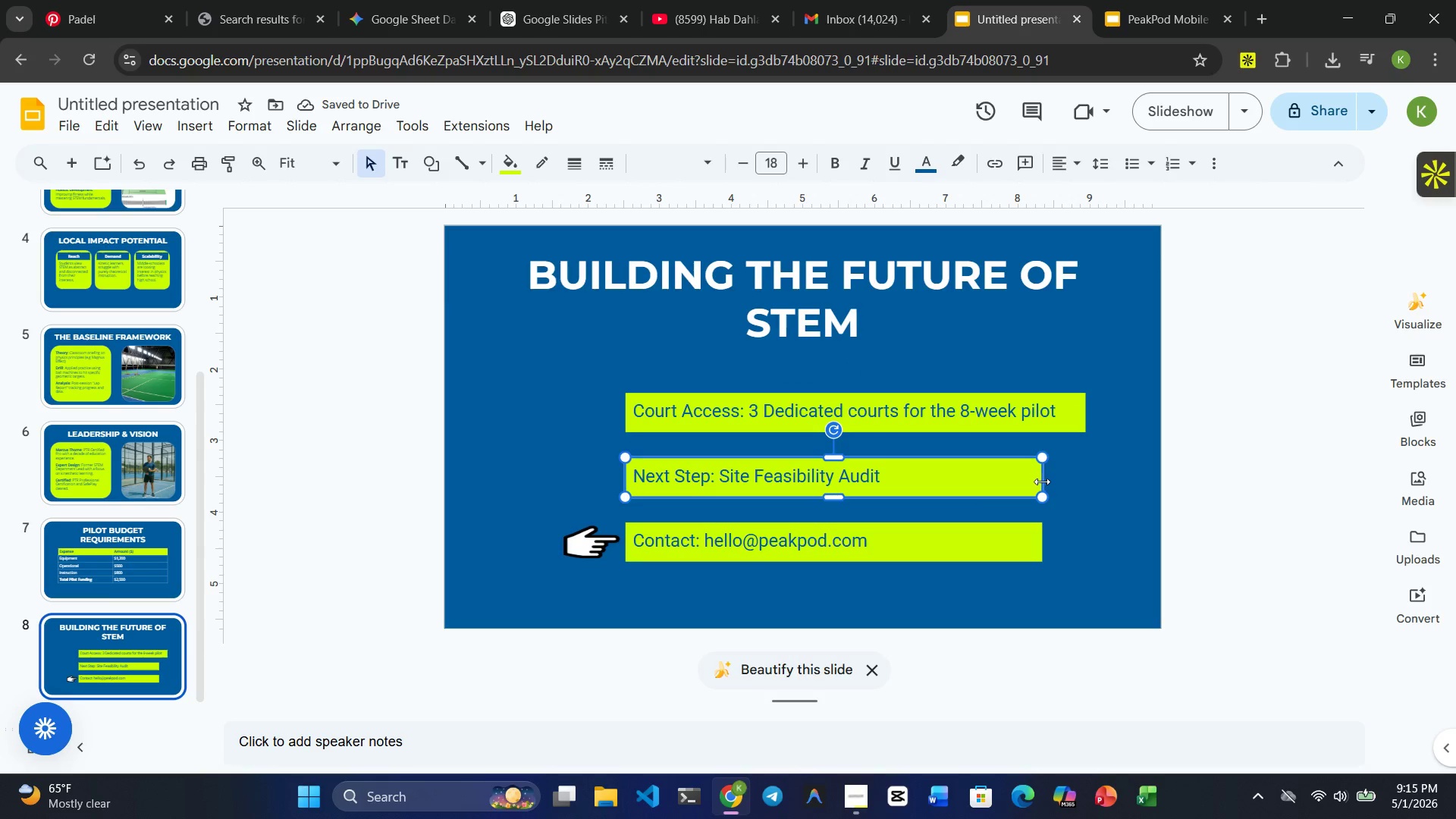 
left_click_drag(start_coordinate=[1042, 482], to_coordinate=[1082, 480])
 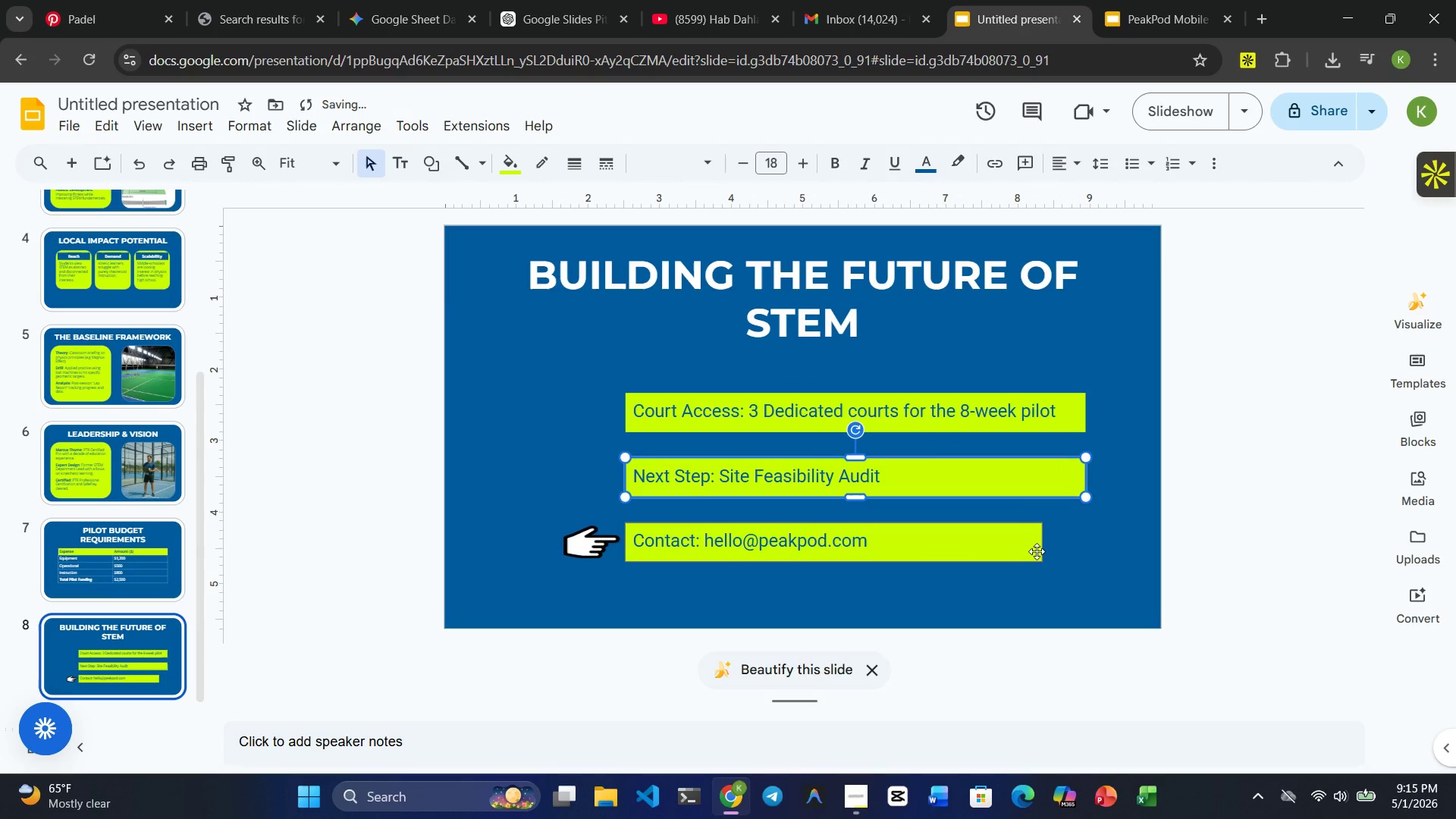 
left_click([1028, 548])
 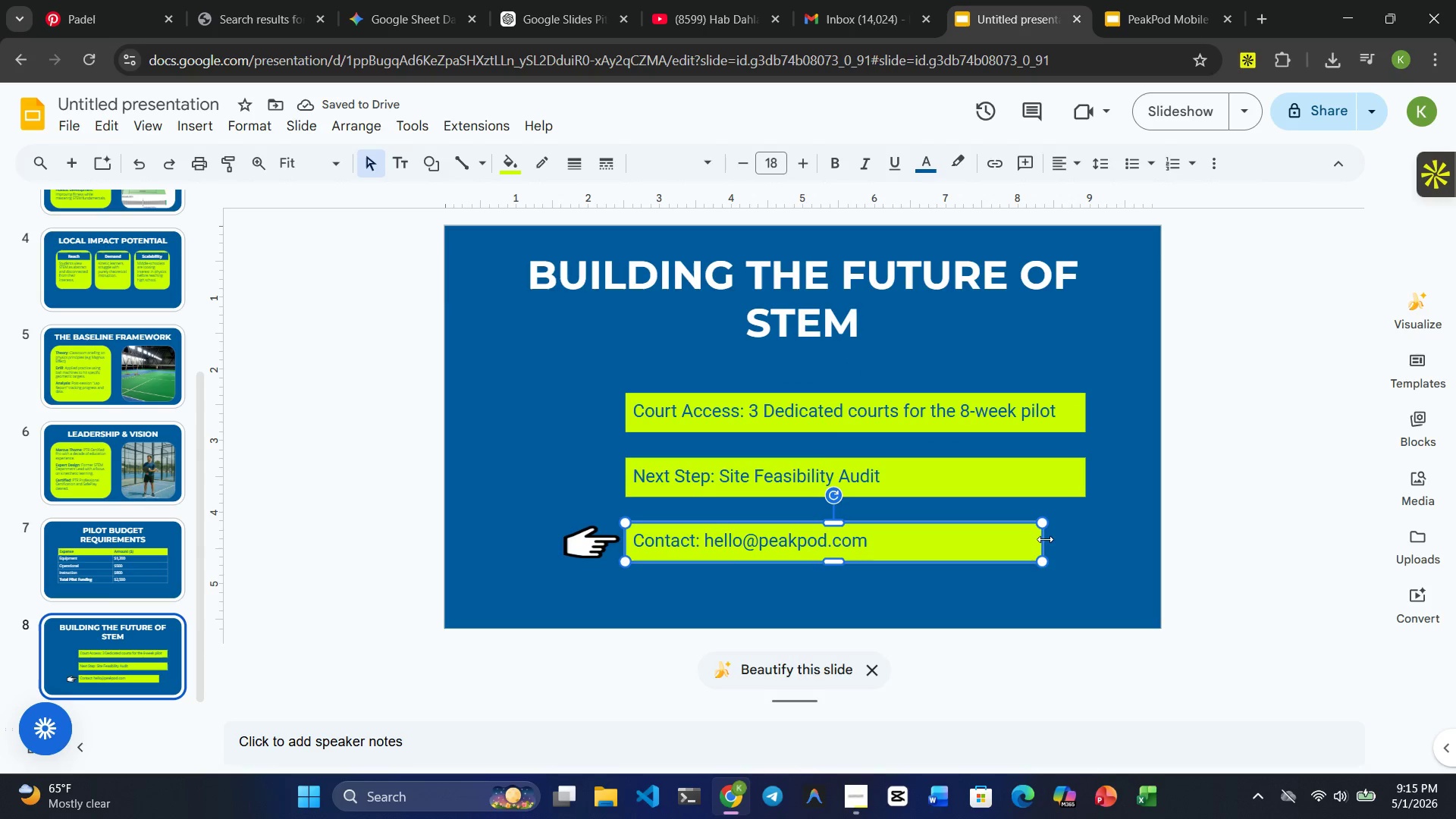 
left_click_drag(start_coordinate=[1042, 540], to_coordinate=[1085, 541])
 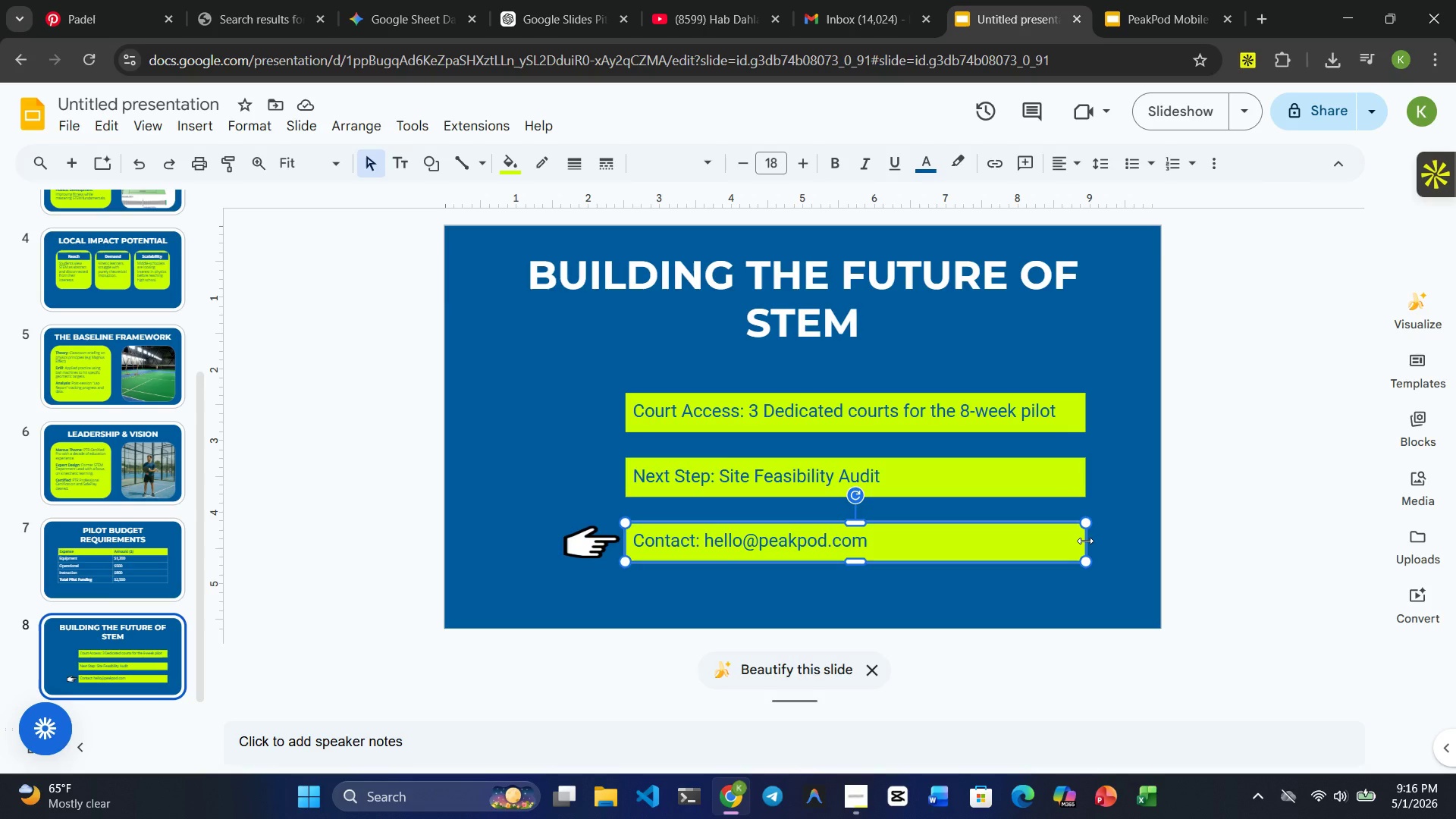 
wait(37.33)
 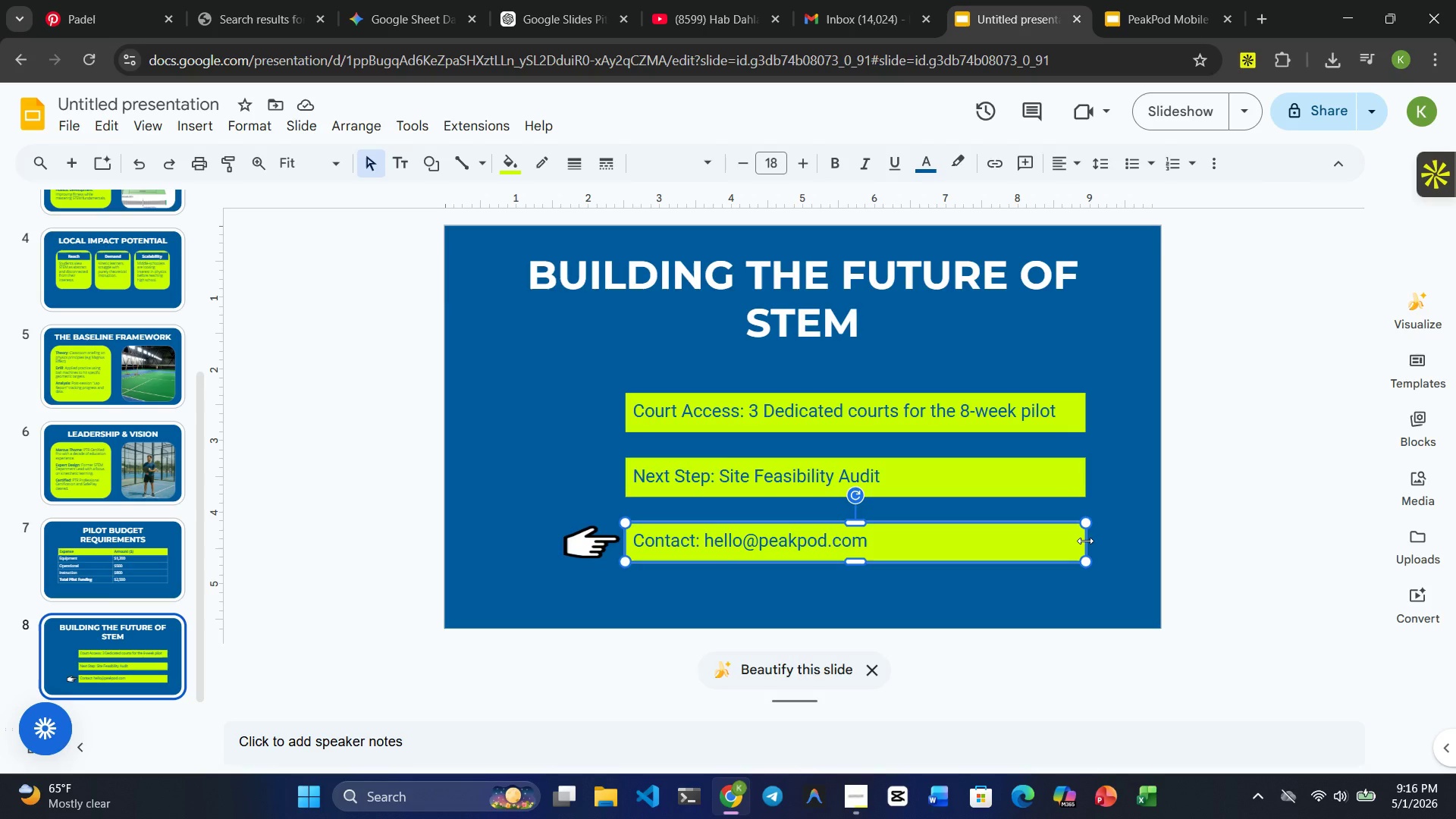 
left_click_drag(start_coordinate=[739, 410], to_coordinate=[710, 410])
 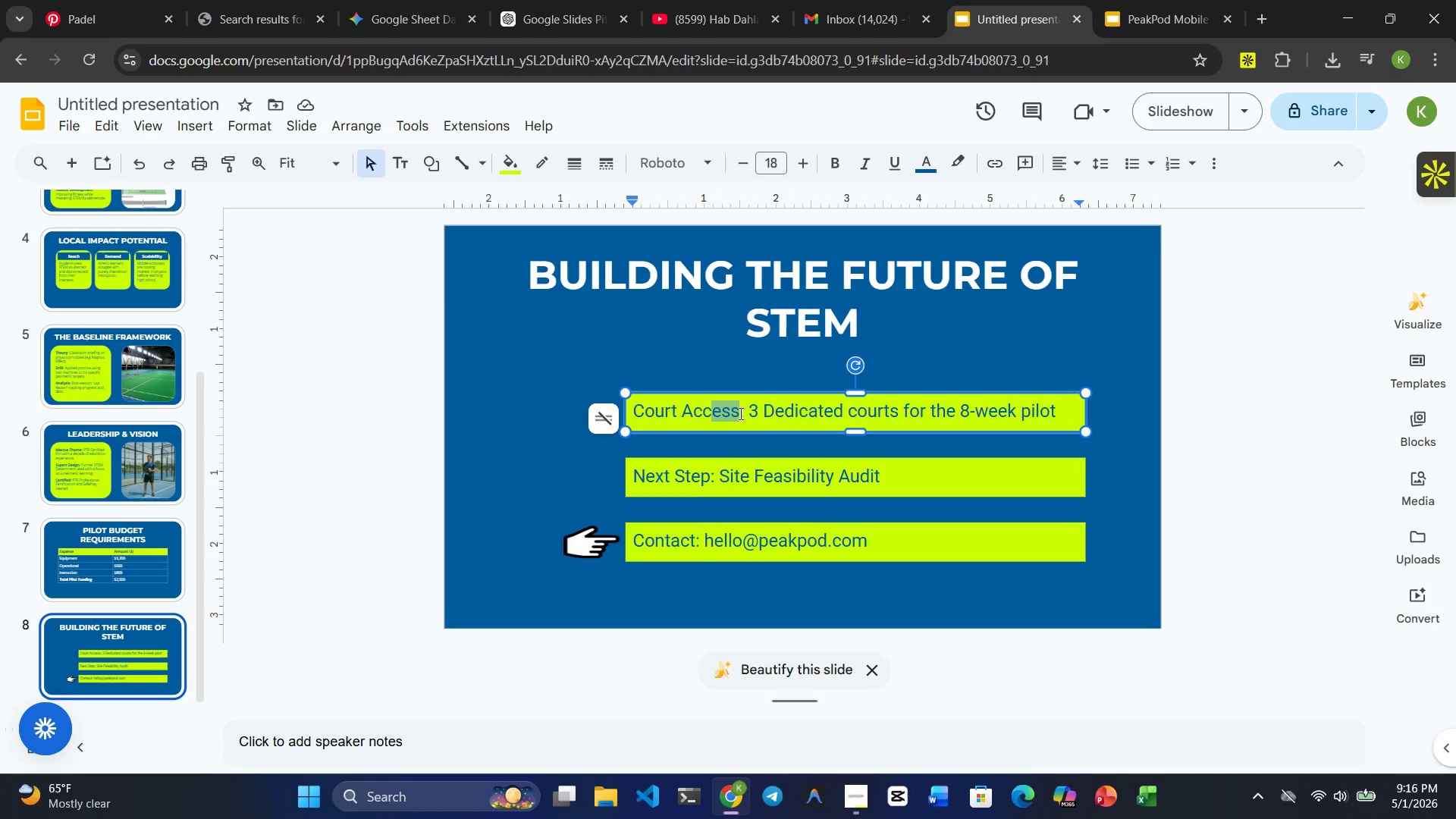 
left_click_drag(start_coordinate=[742, 413], to_coordinate=[629, 413])
 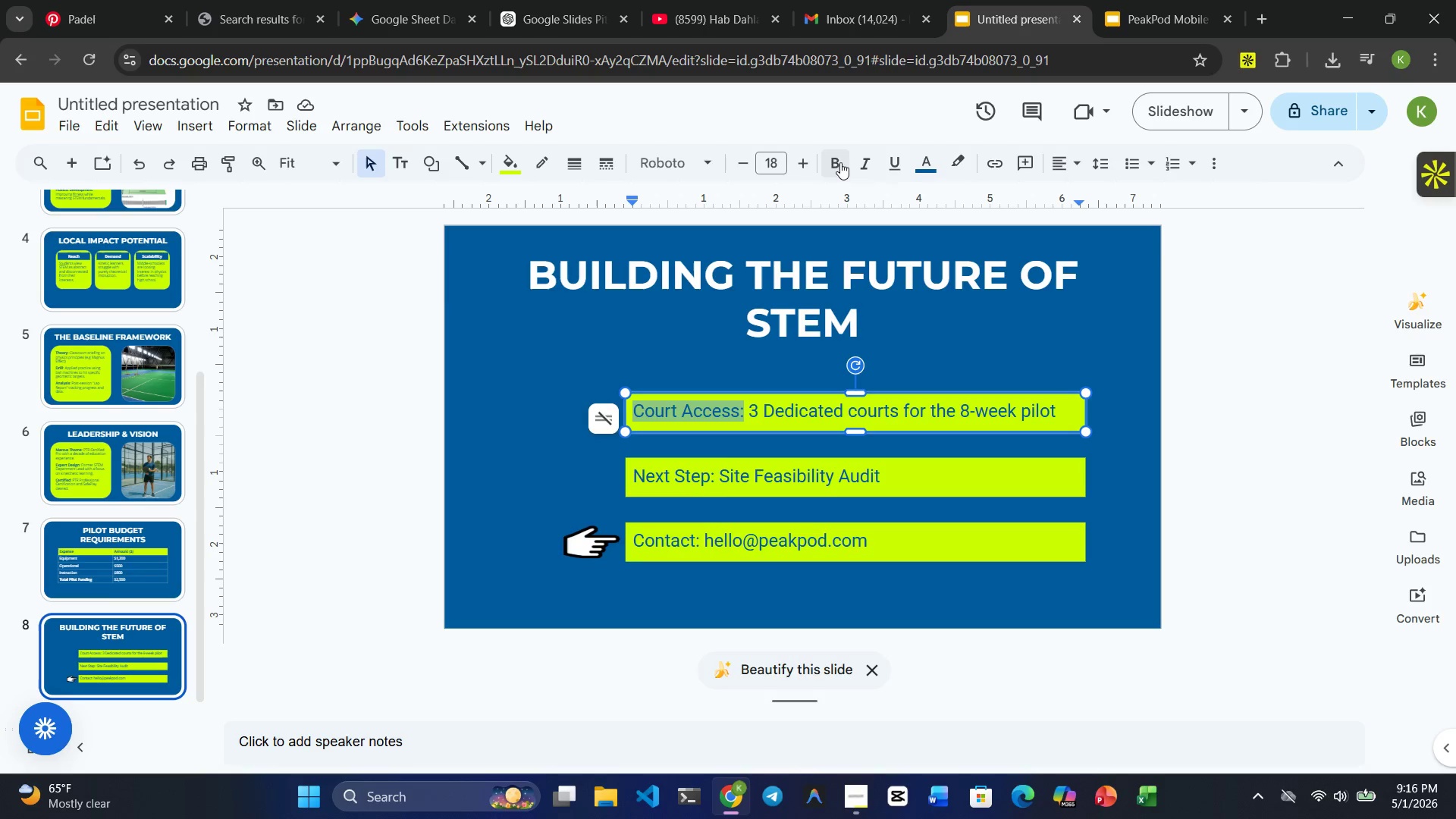 
left_click([833, 161])
 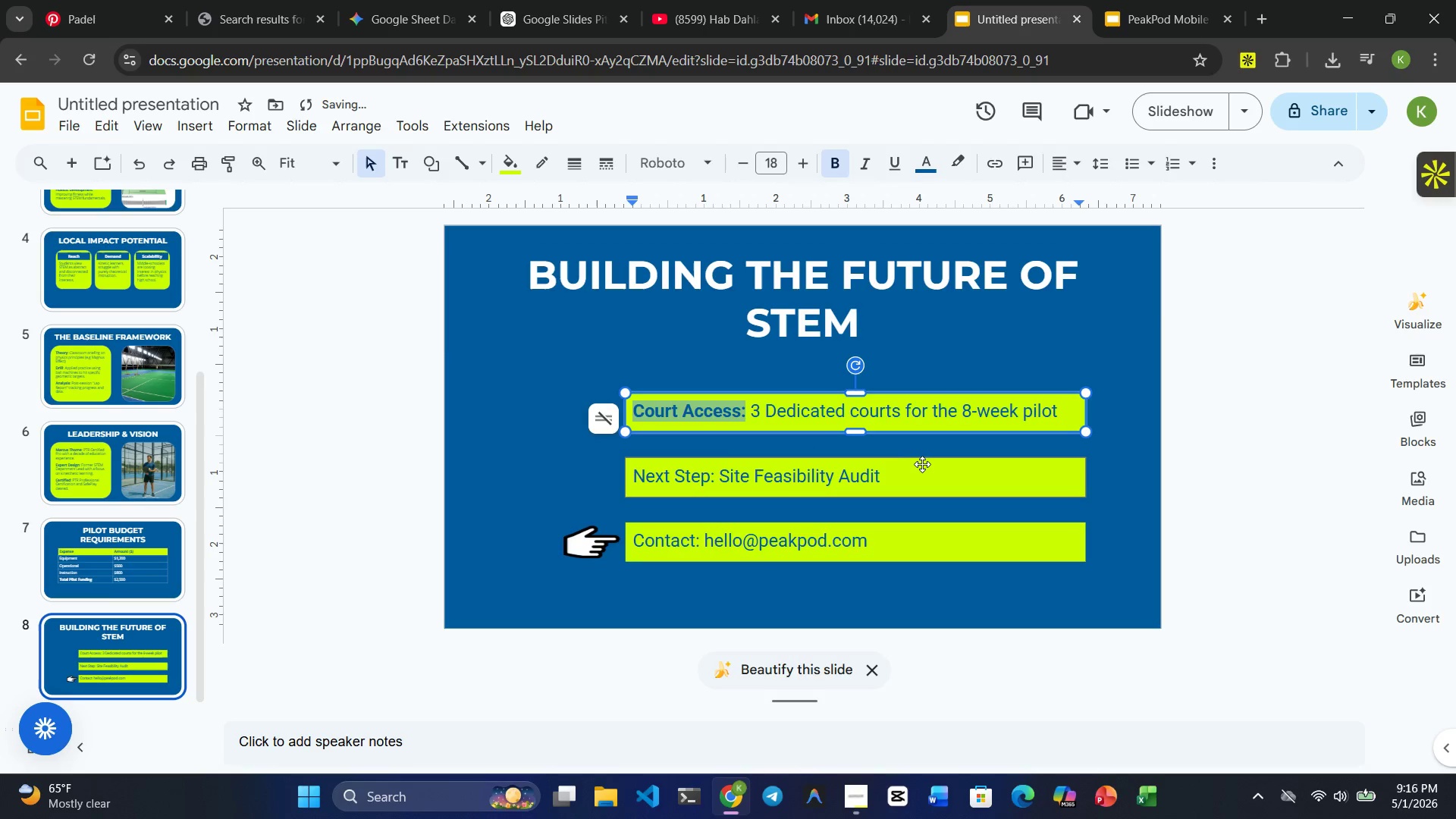 
left_click([916, 466])
 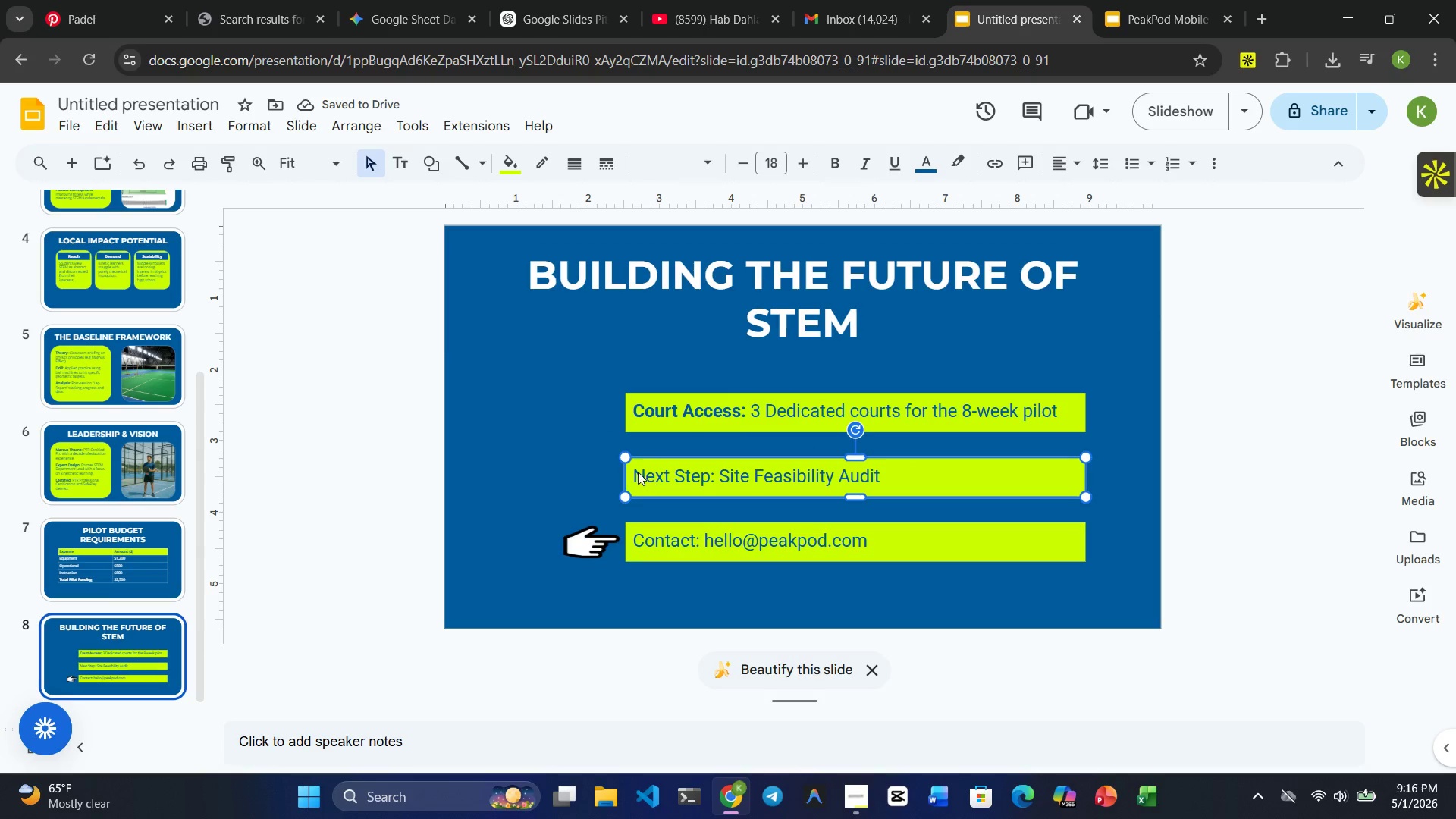 
left_click([637, 471])
 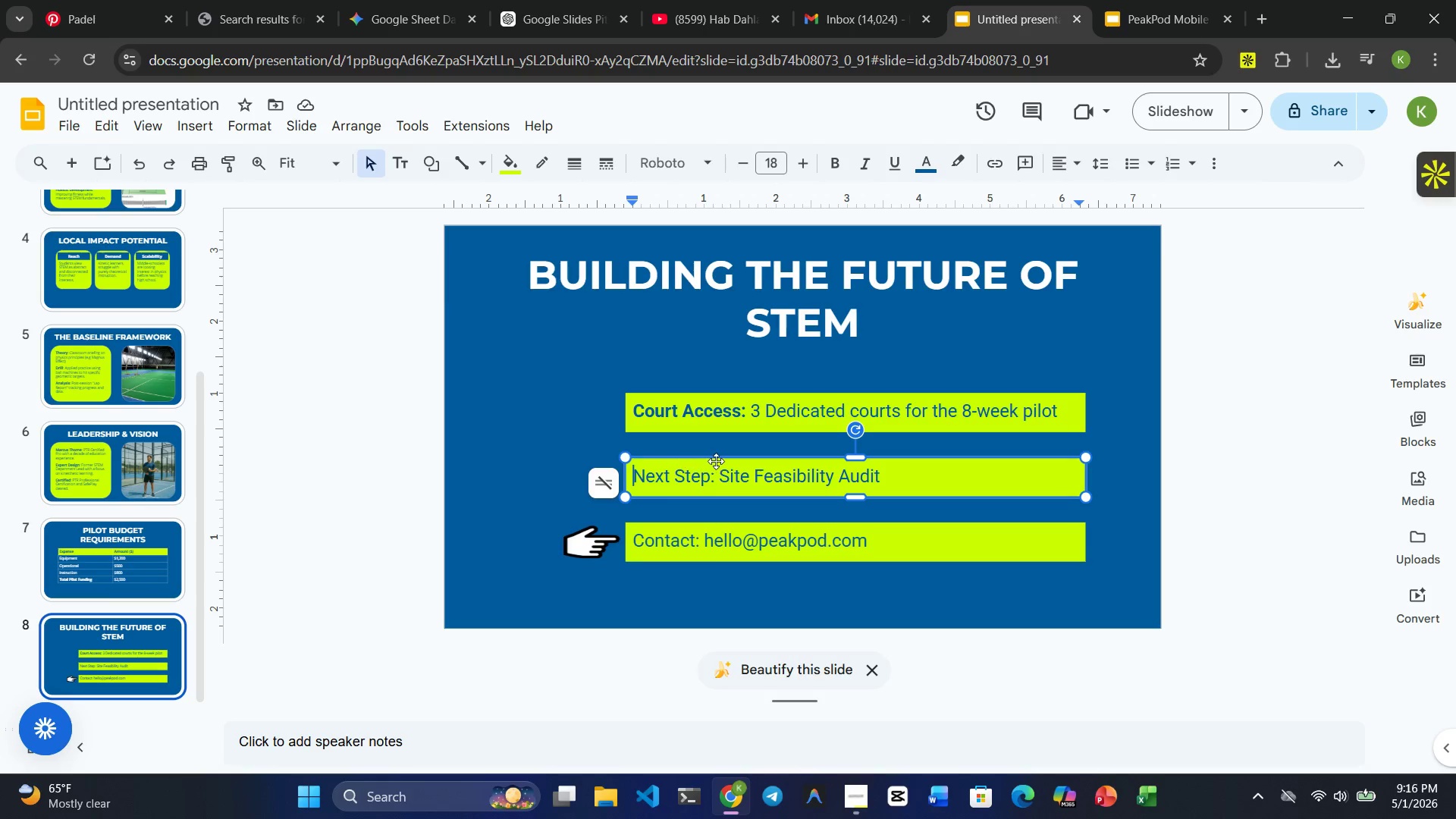 
wait(7.12)
 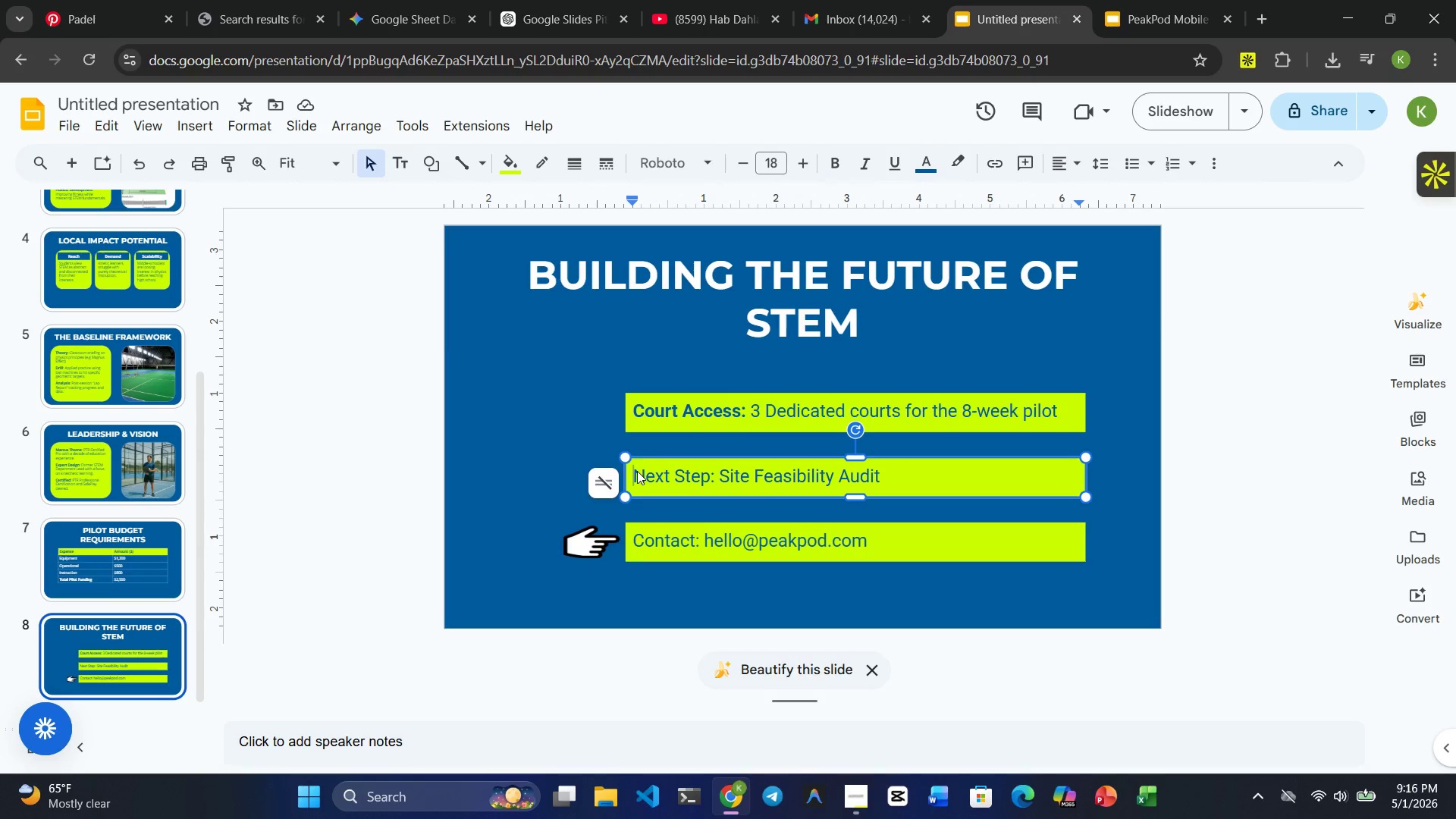 
left_click_drag(start_coordinate=[707, 479], to_coordinate=[634, 475])
 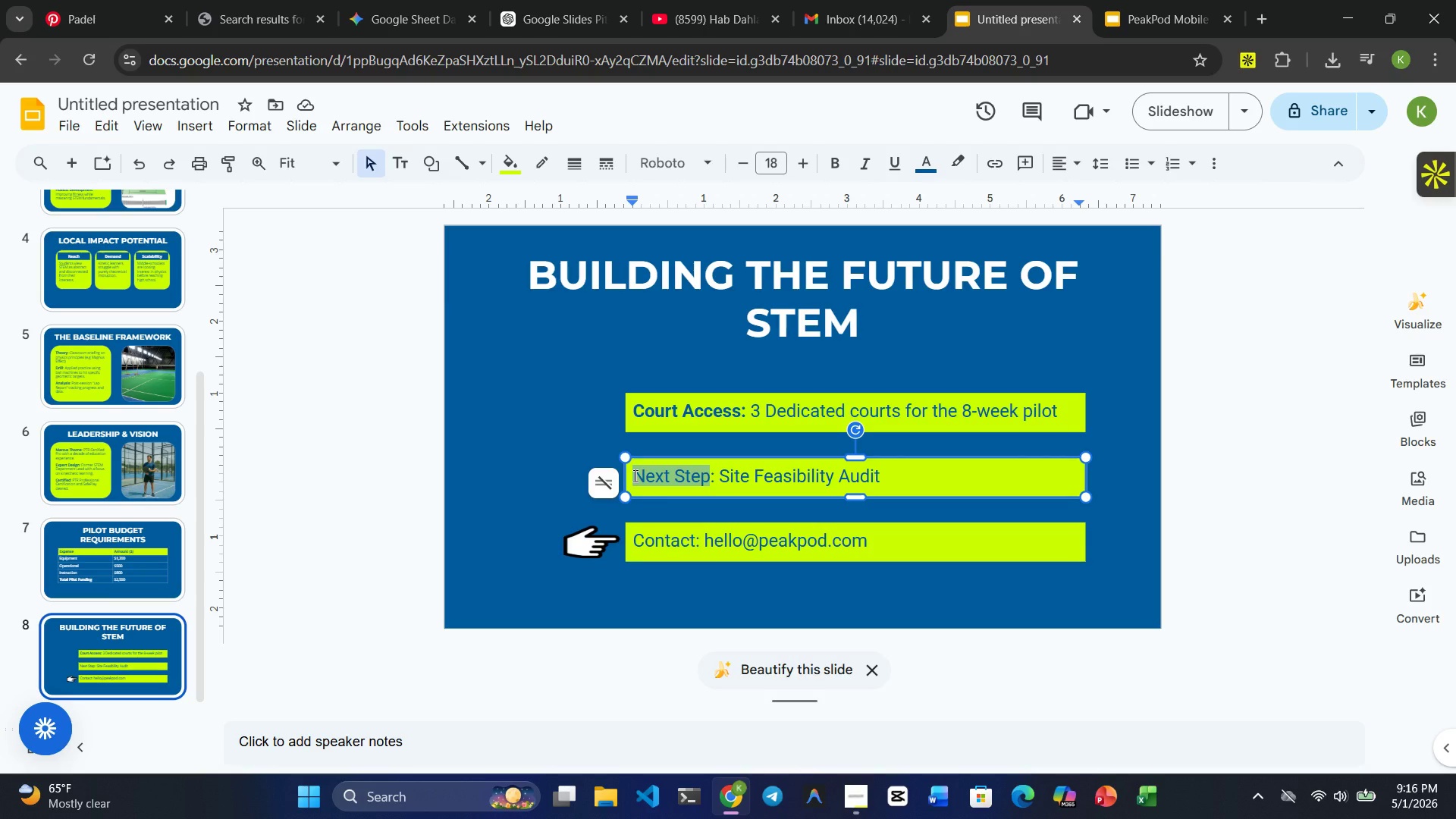 
type(funding)
 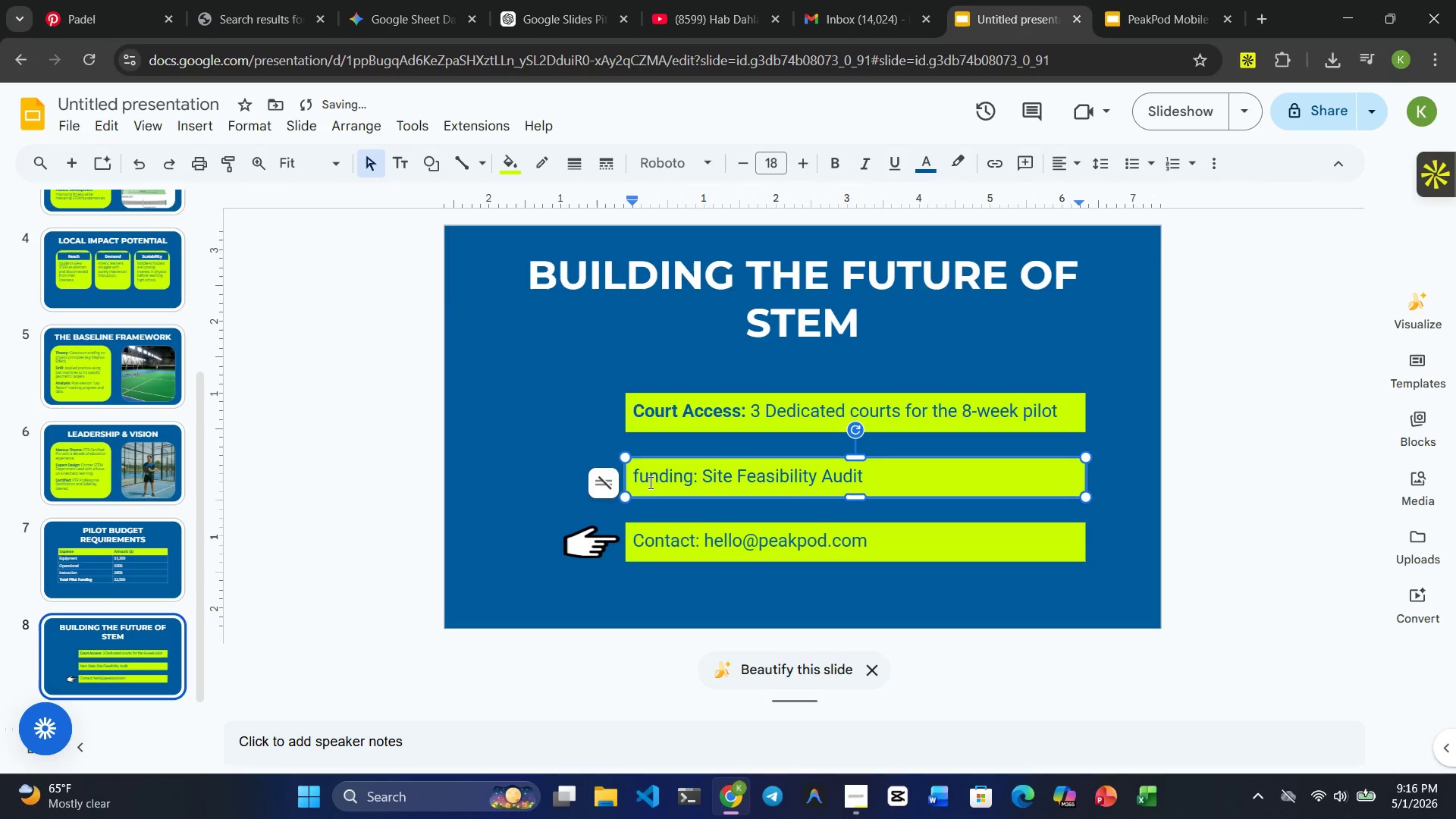 
left_click([639, 479])
 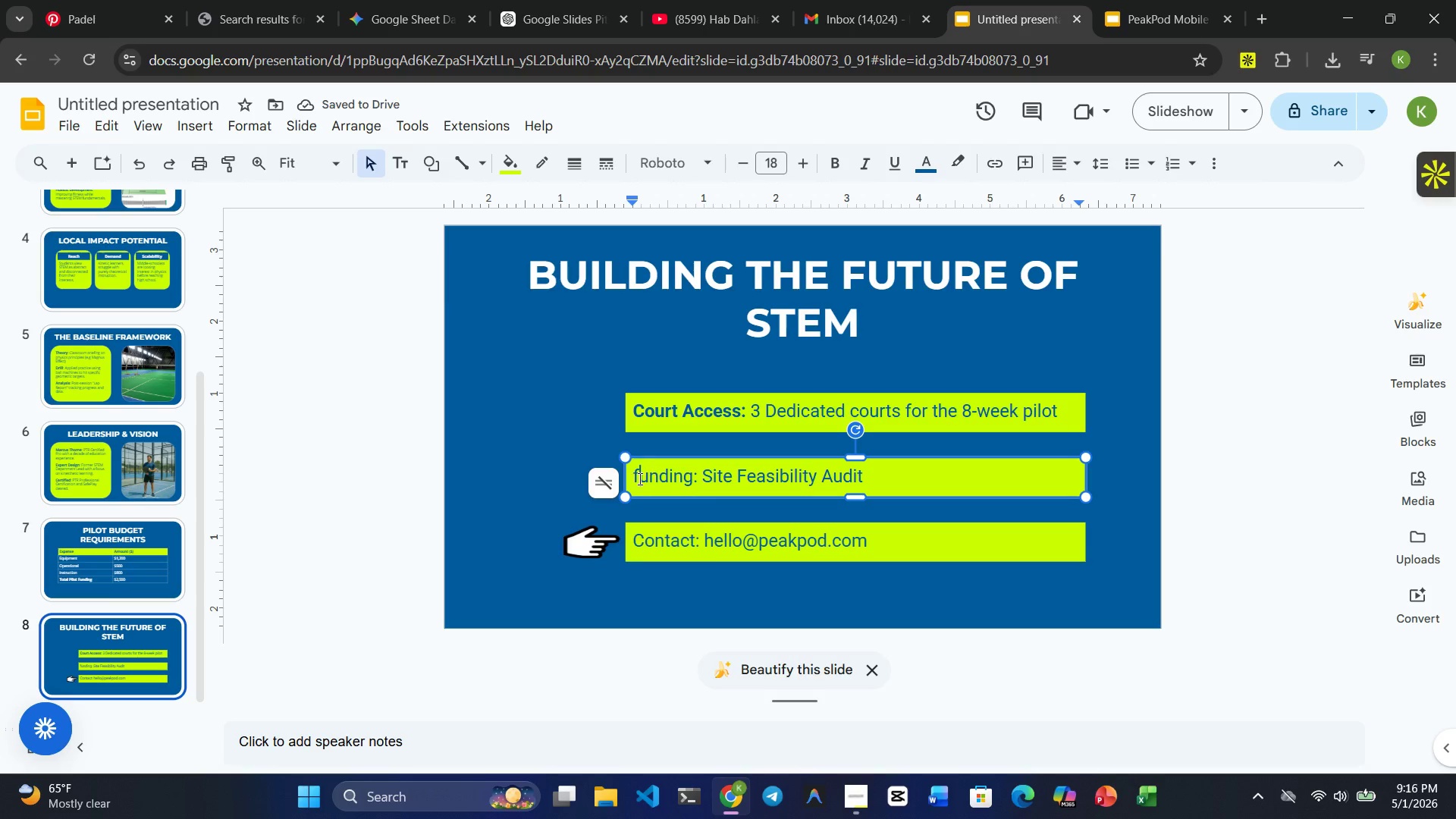 
key(Backspace)
 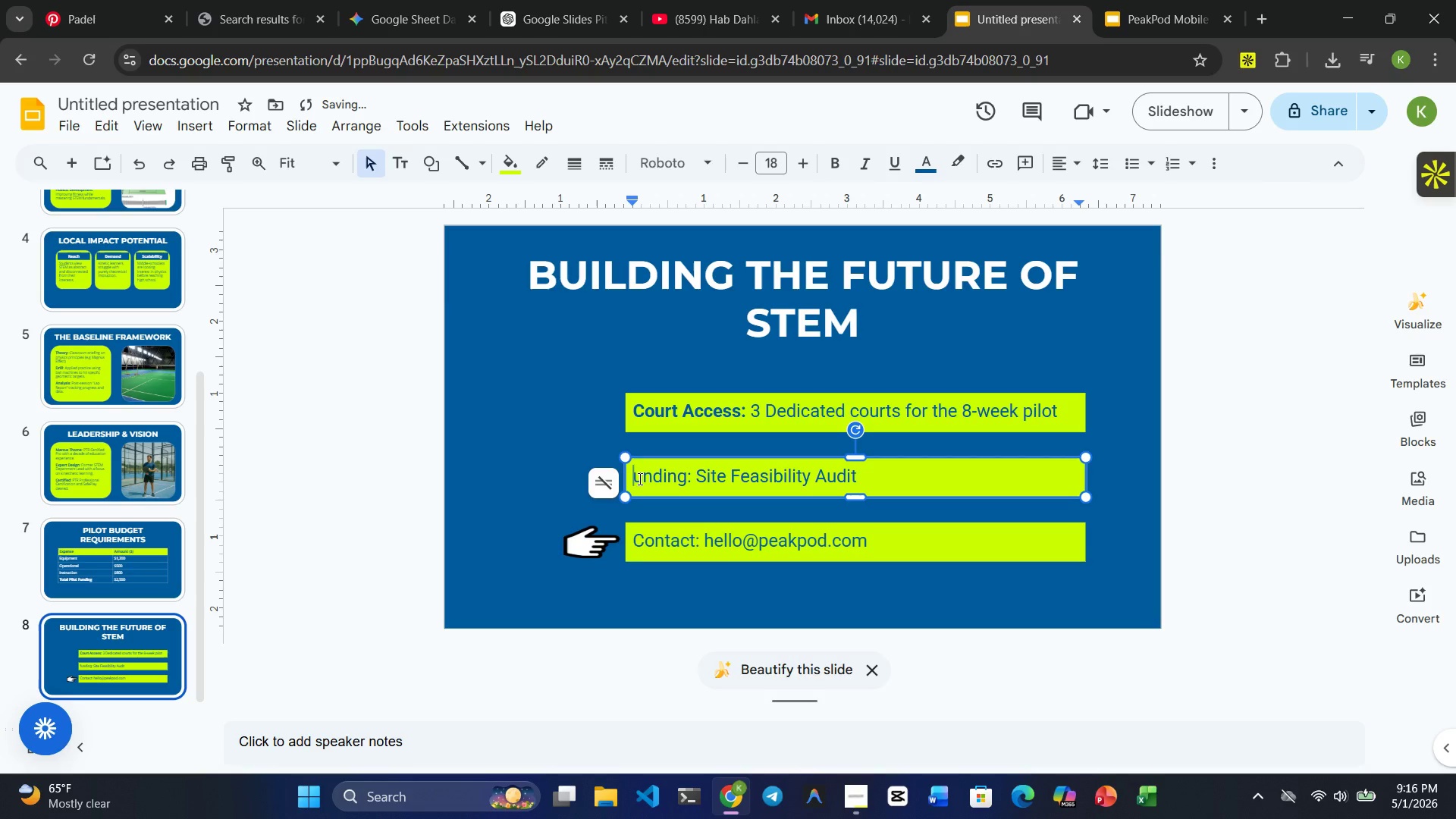 
key(Shift+F)
 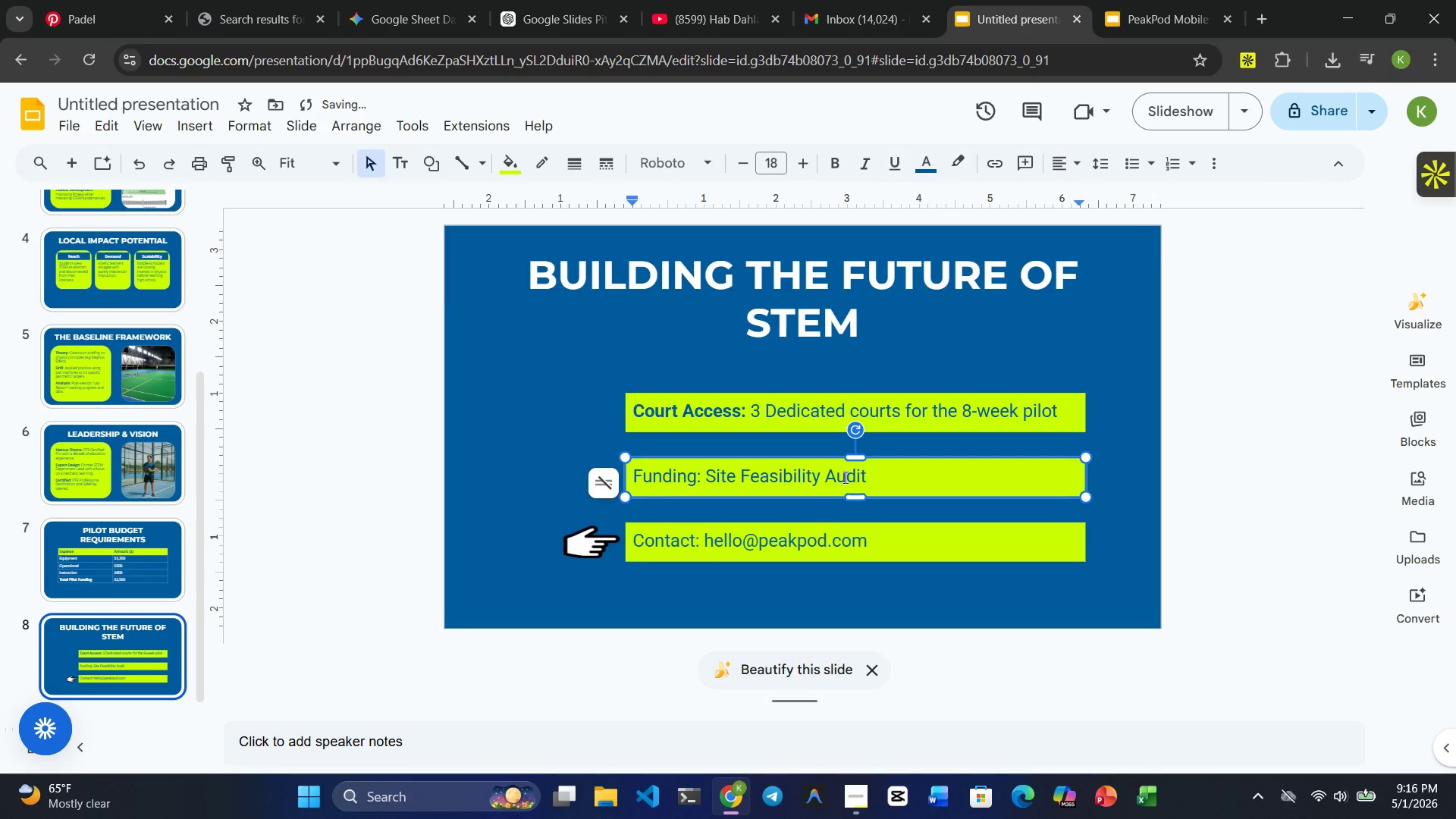 
left_click_drag(start_coordinate=[864, 475], to_coordinate=[703, 480])
 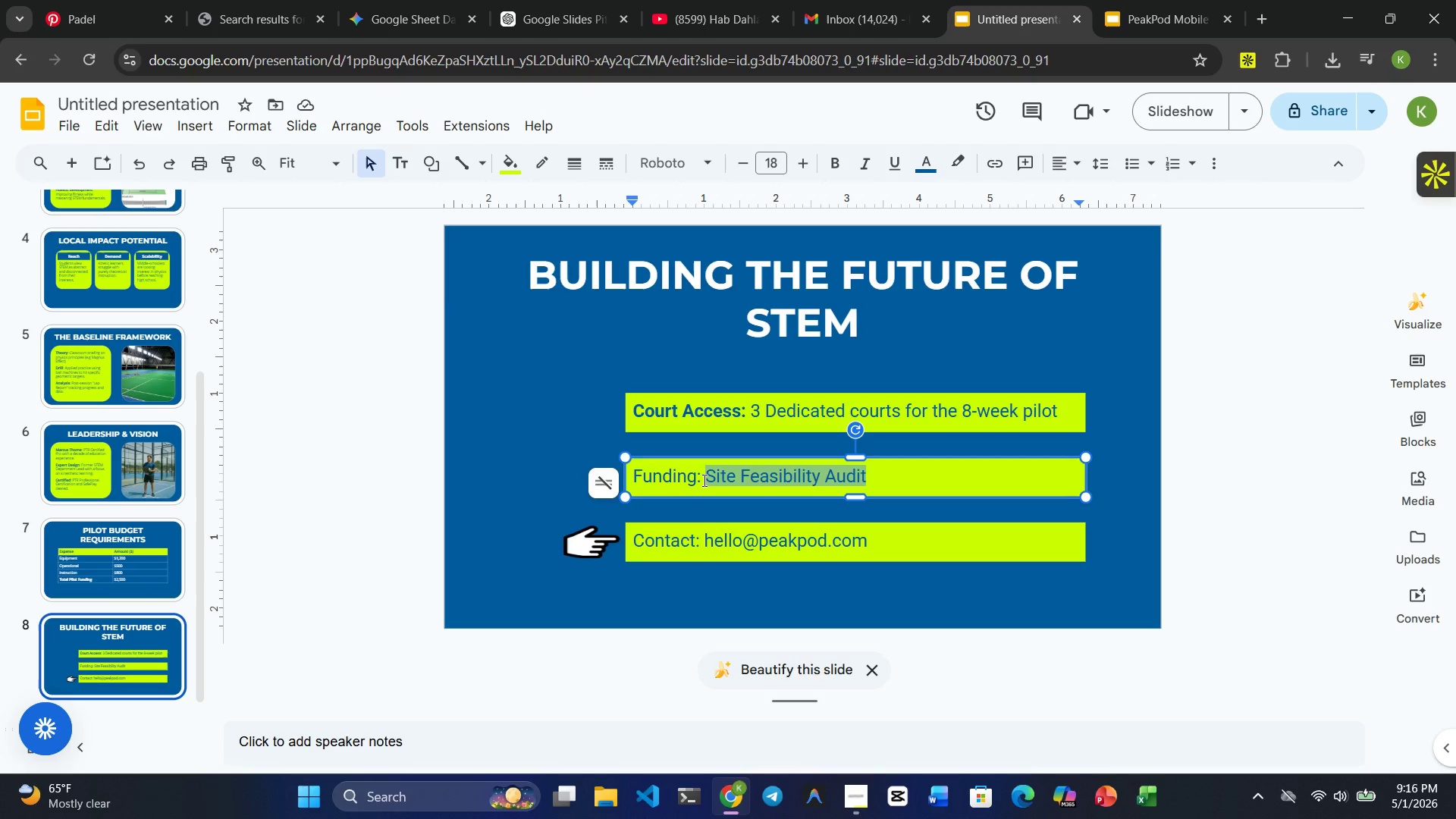 
key(Shift+4)
 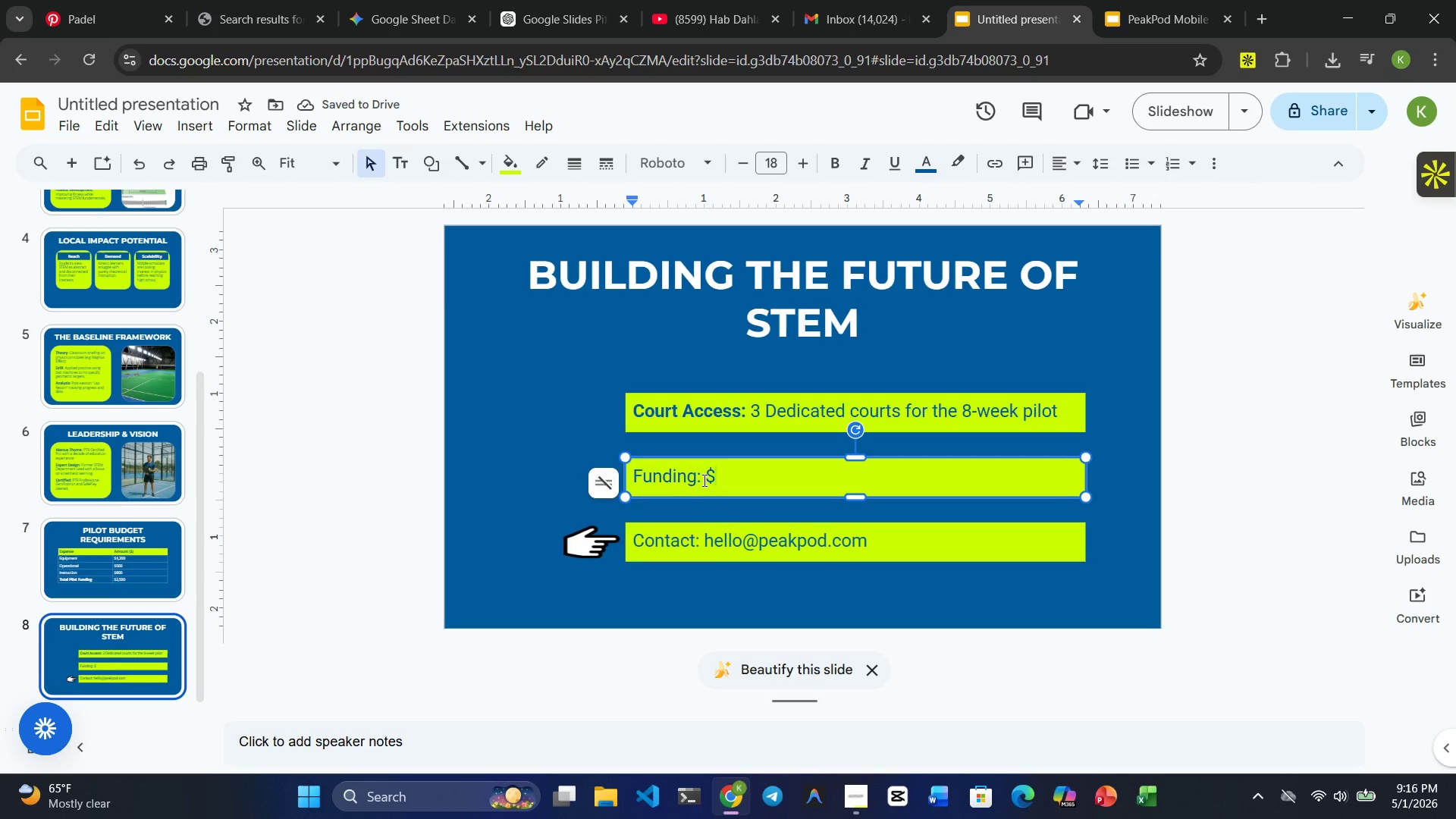 
type(2,500 for equipment and )
 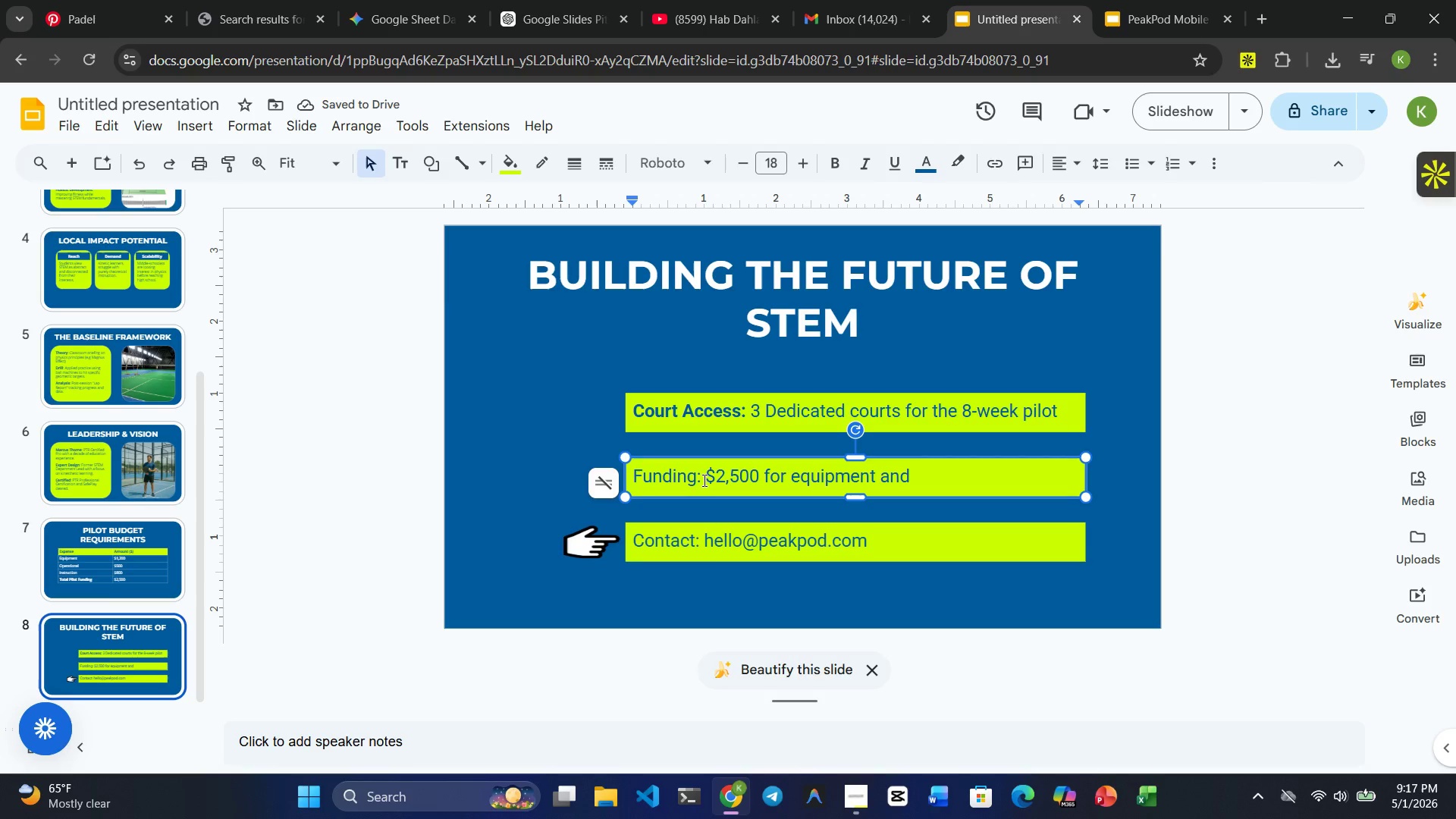 
type(initial staffing)
 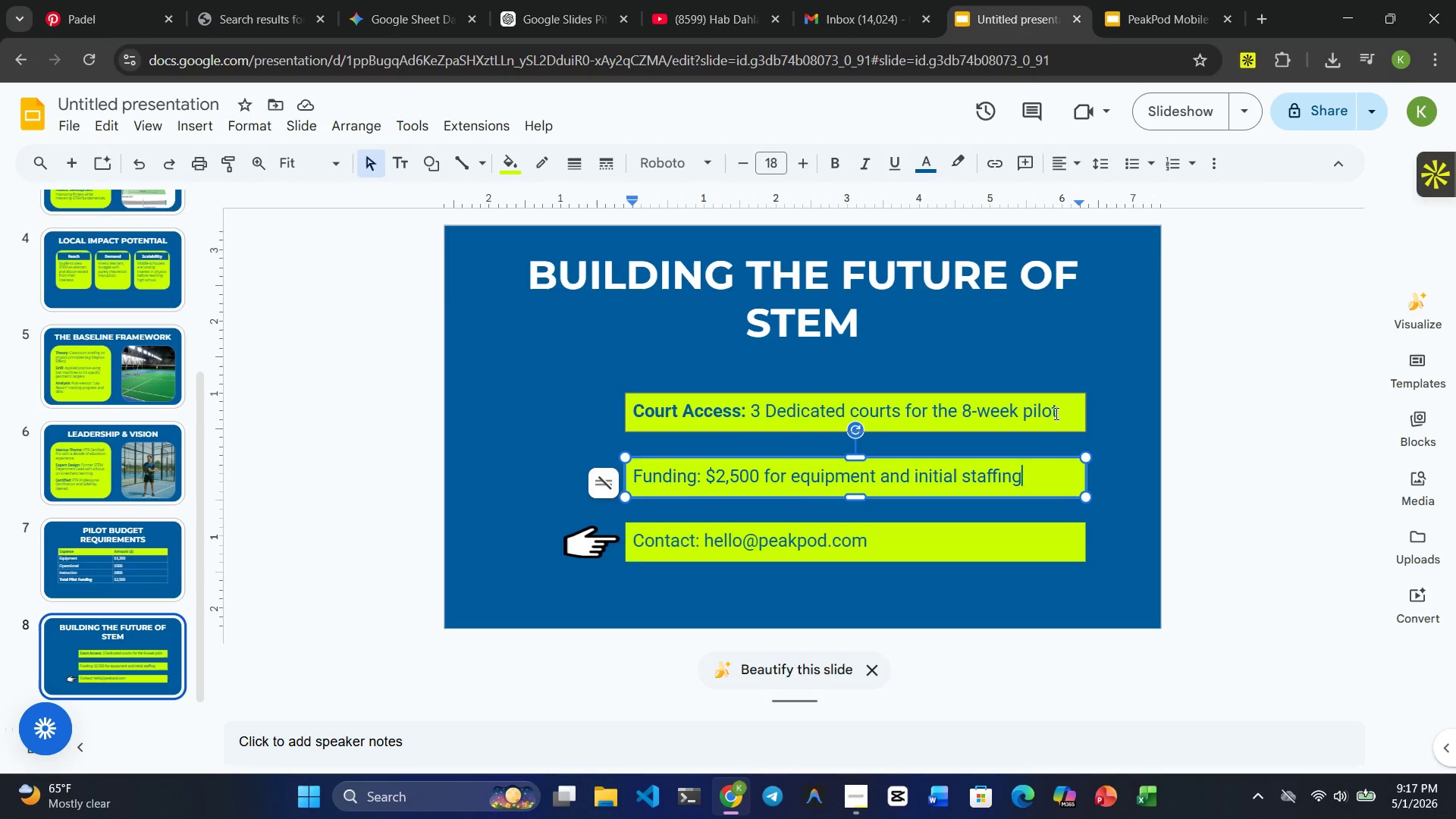 
wait(19.38)
 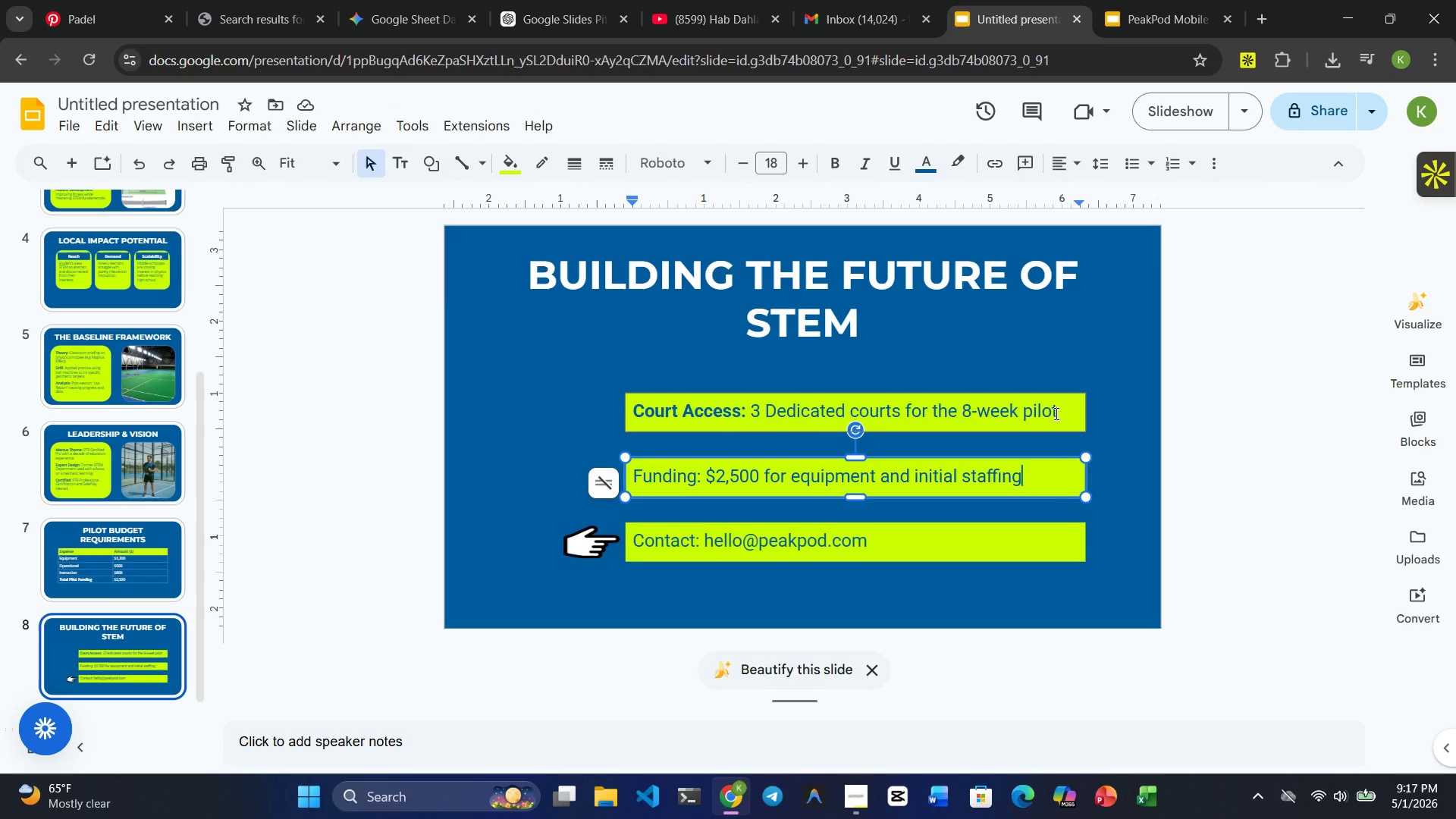 
left_click_drag(start_coordinate=[699, 477], to_coordinate=[631, 480])
 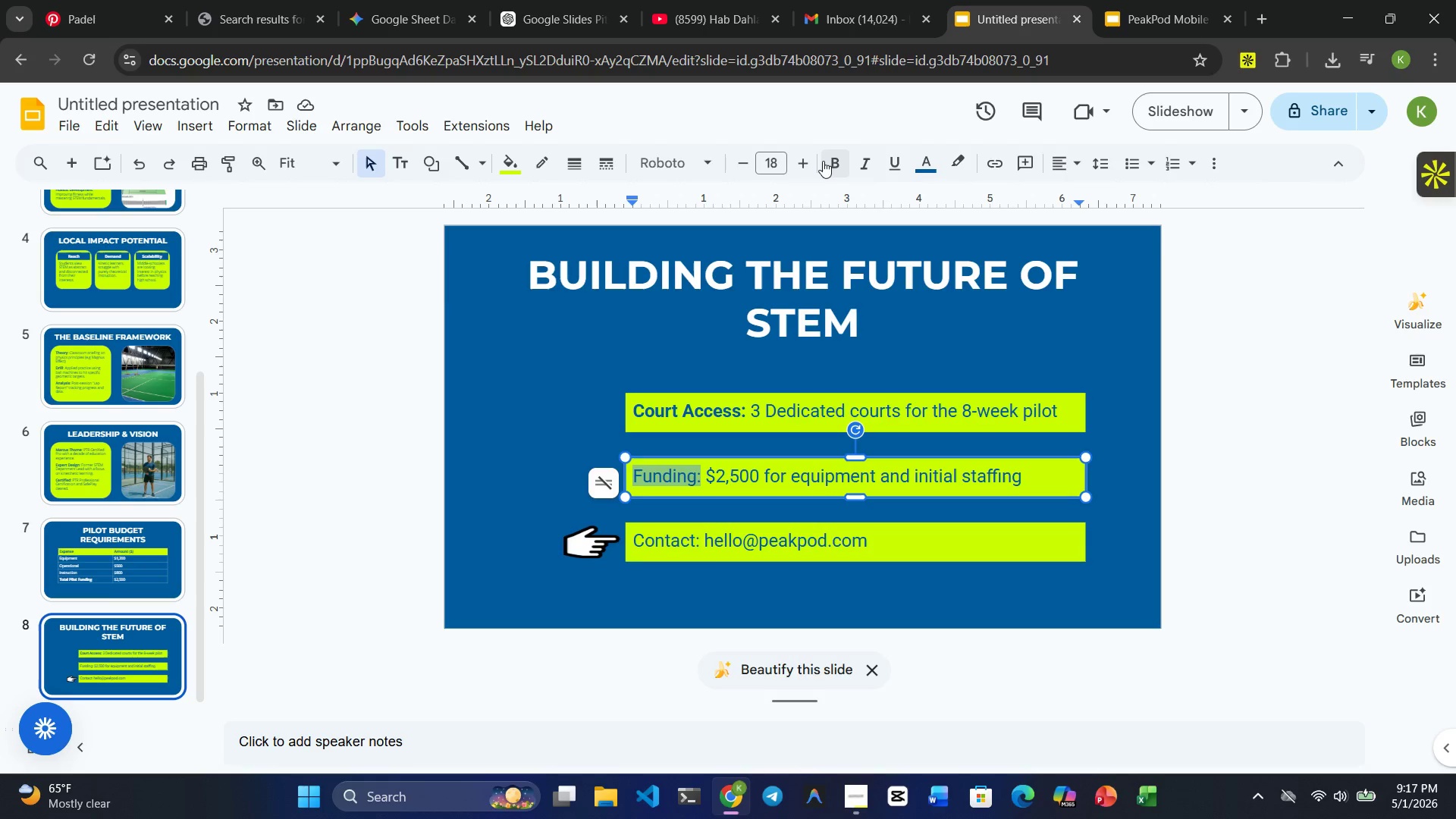 
left_click([826, 161])
 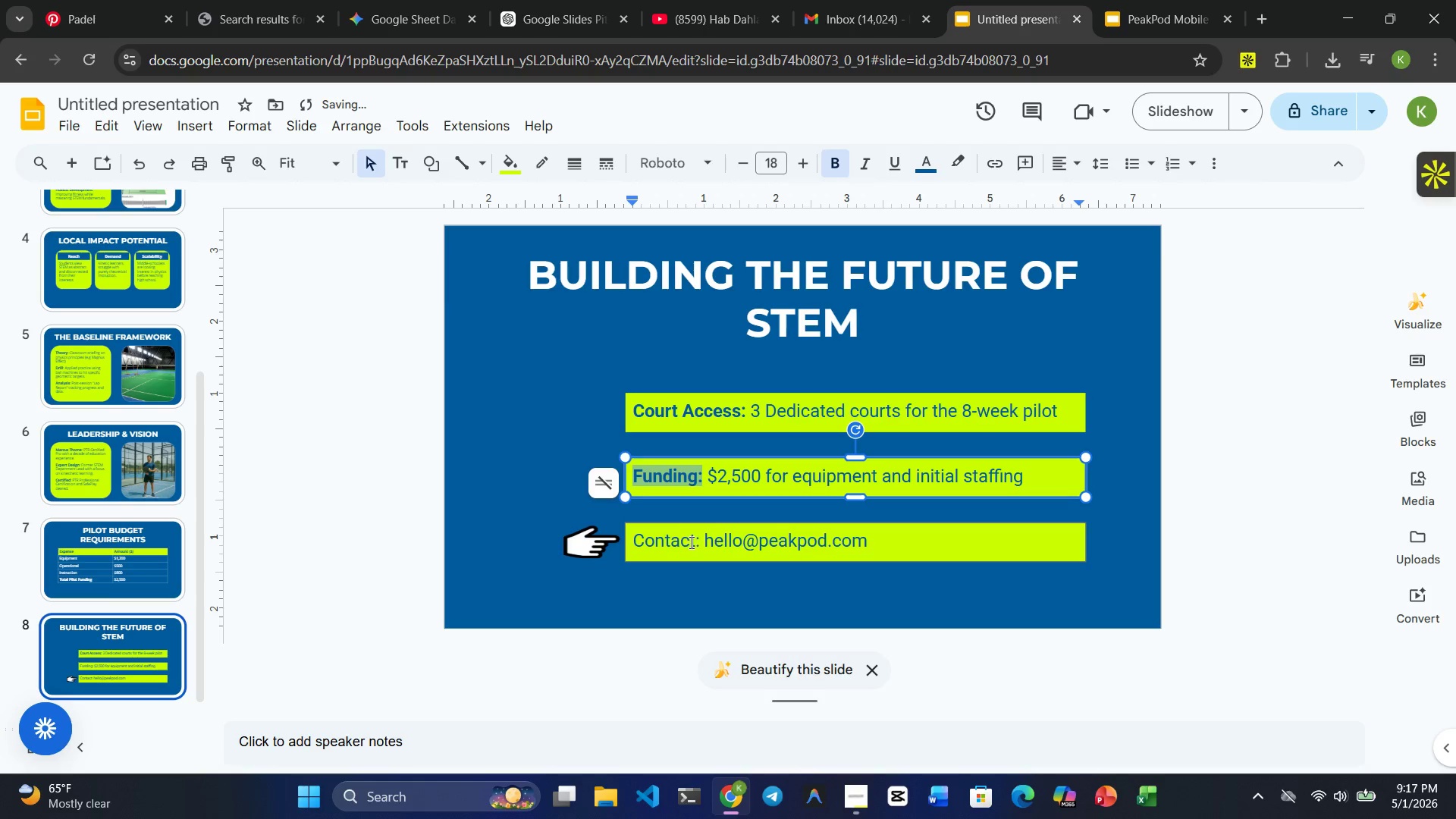 
left_click_drag(start_coordinate=[695, 542], to_coordinate=[626, 541])
 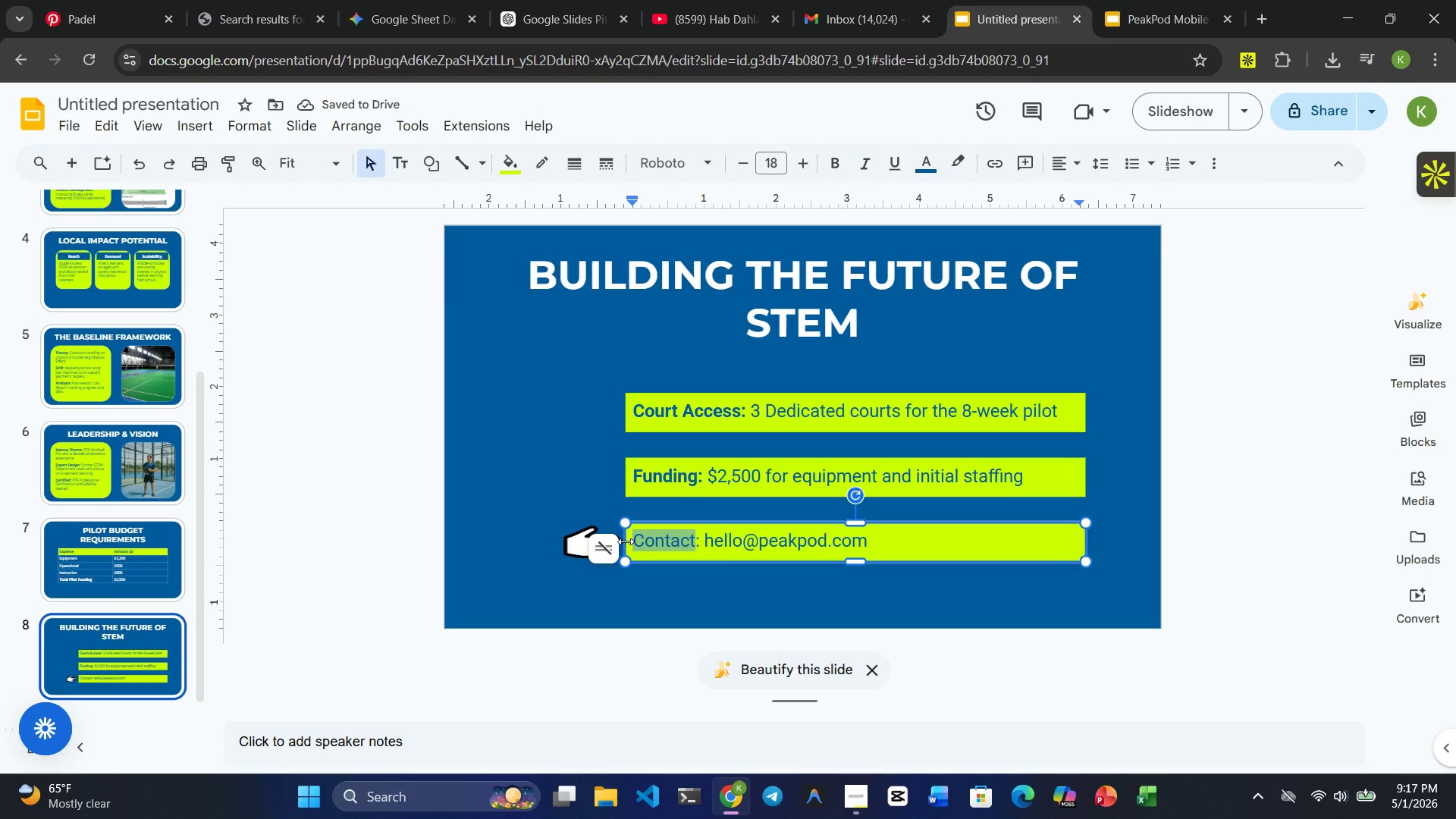 
type(Impact)
 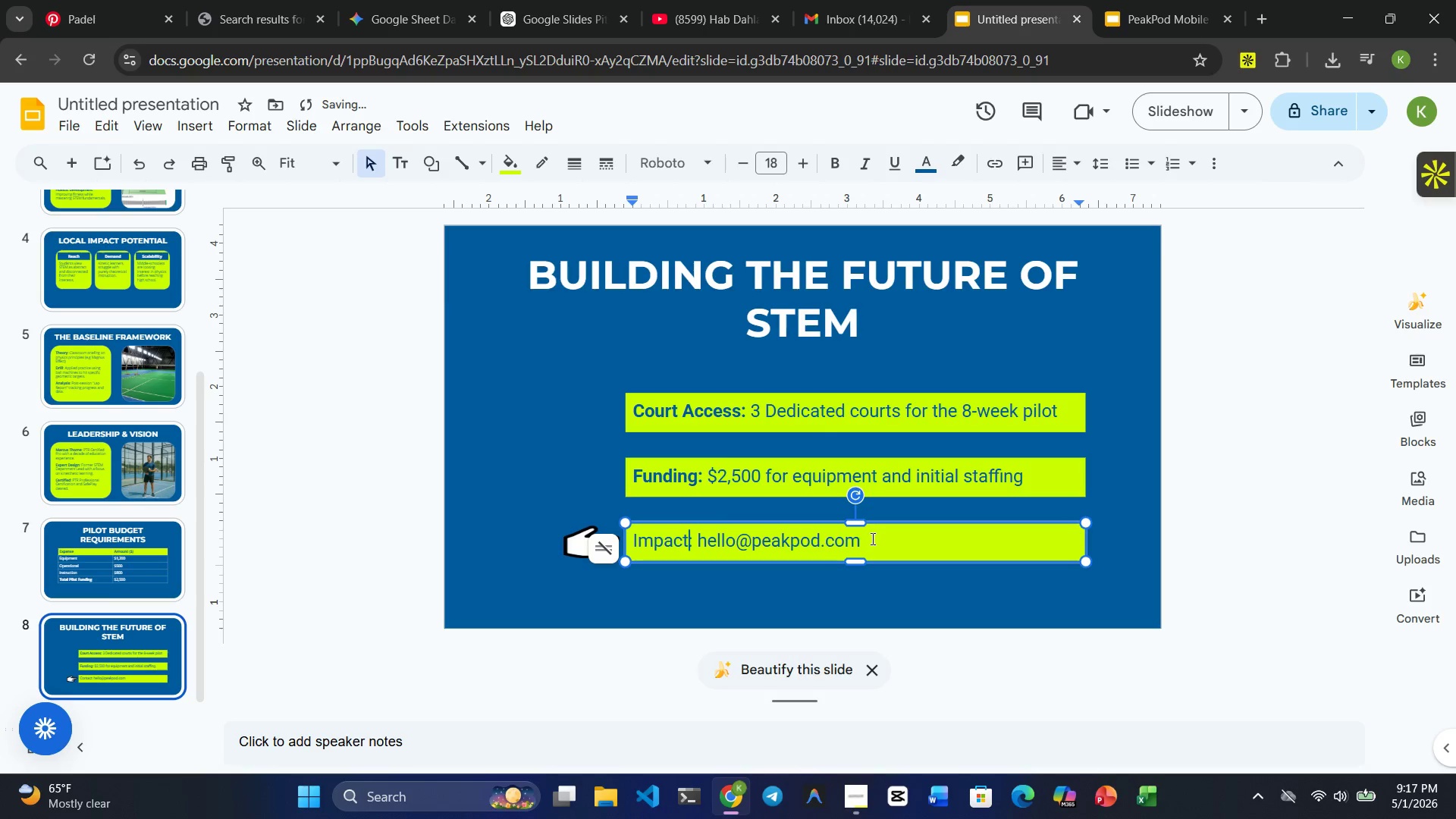 
left_click_drag(start_coordinate=[871, 539], to_coordinate=[694, 541])
 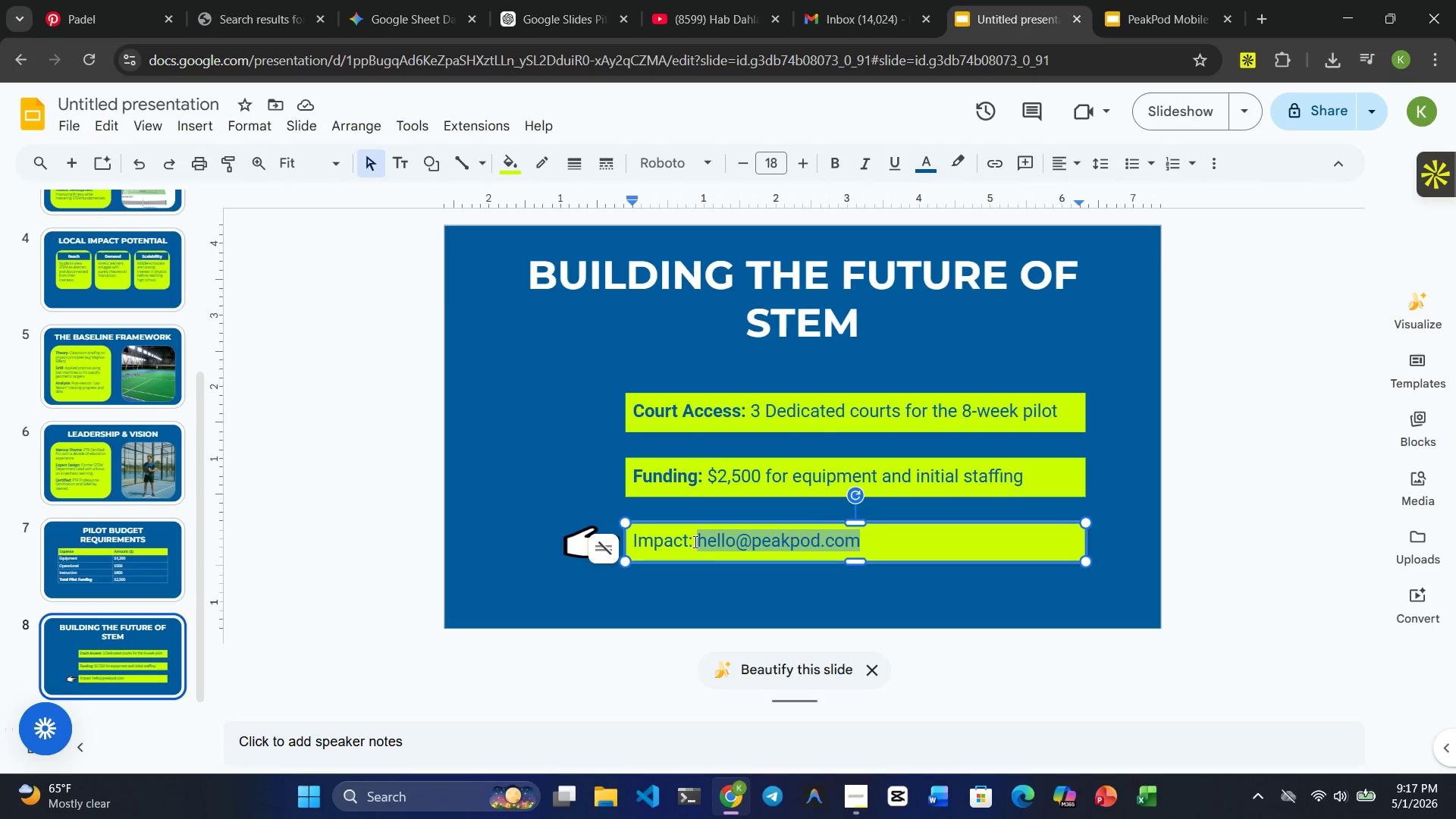 
wait(6.39)
 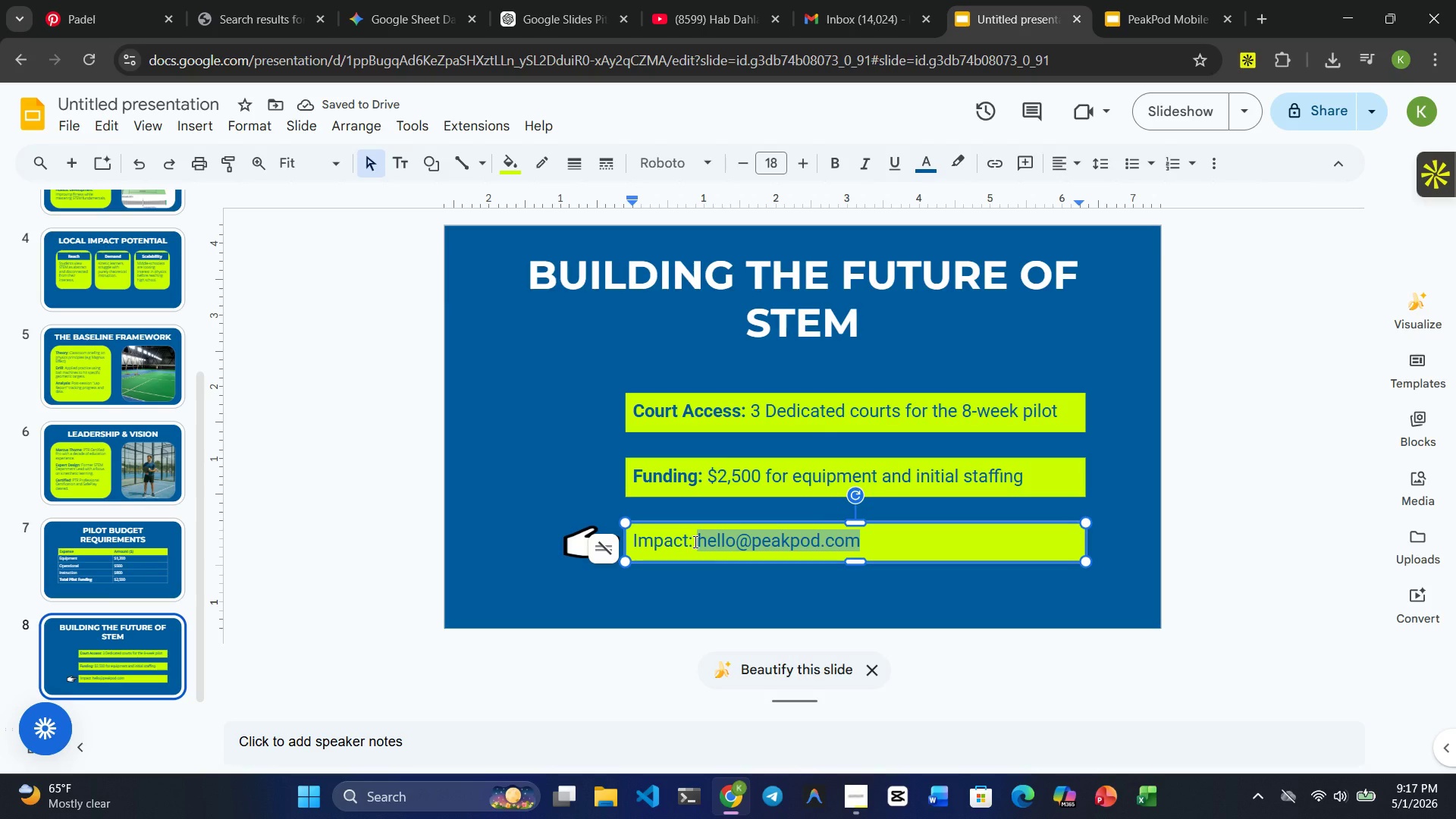 
type(Let's transform our public courts )
 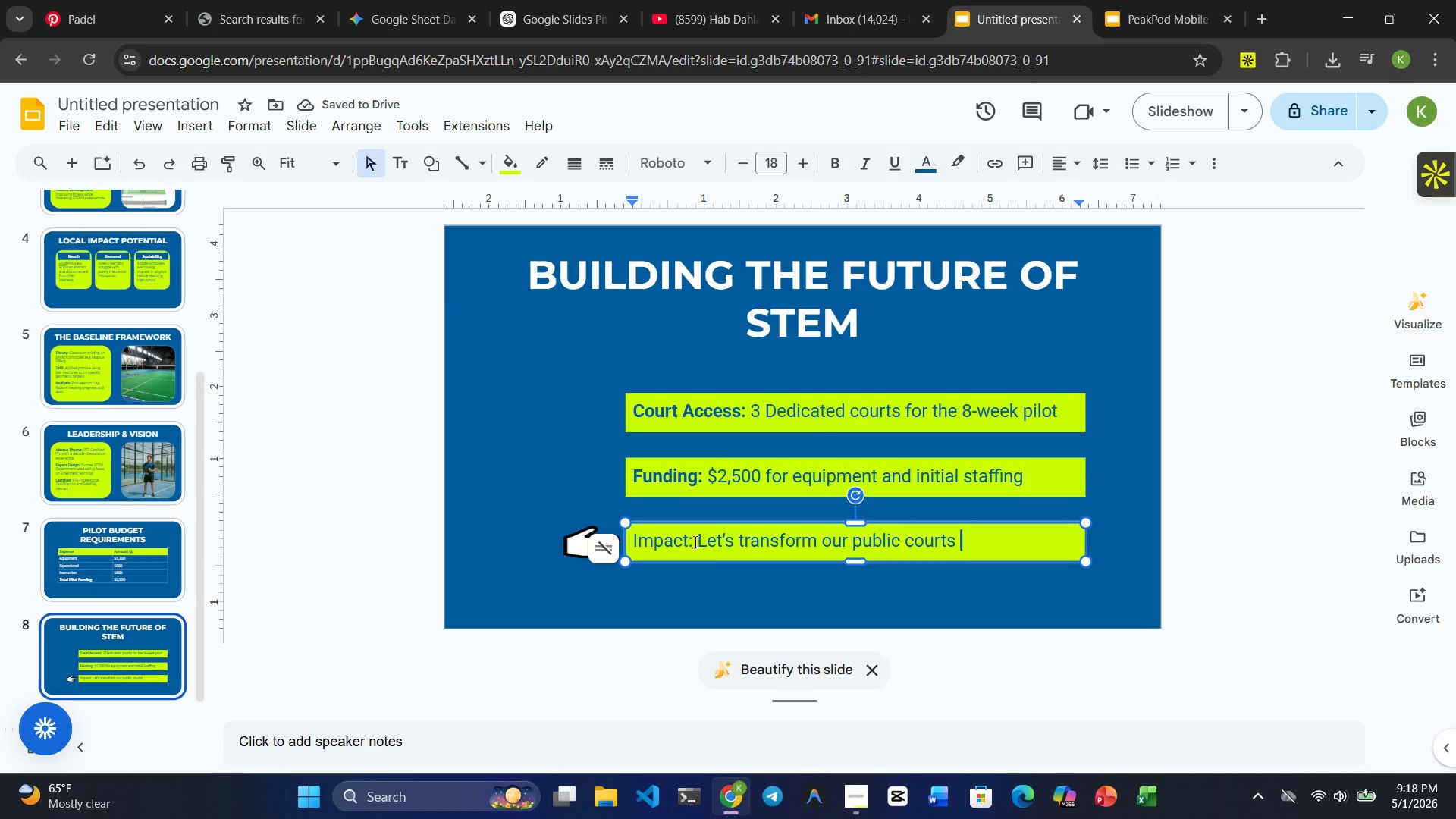 
type(into engines )
 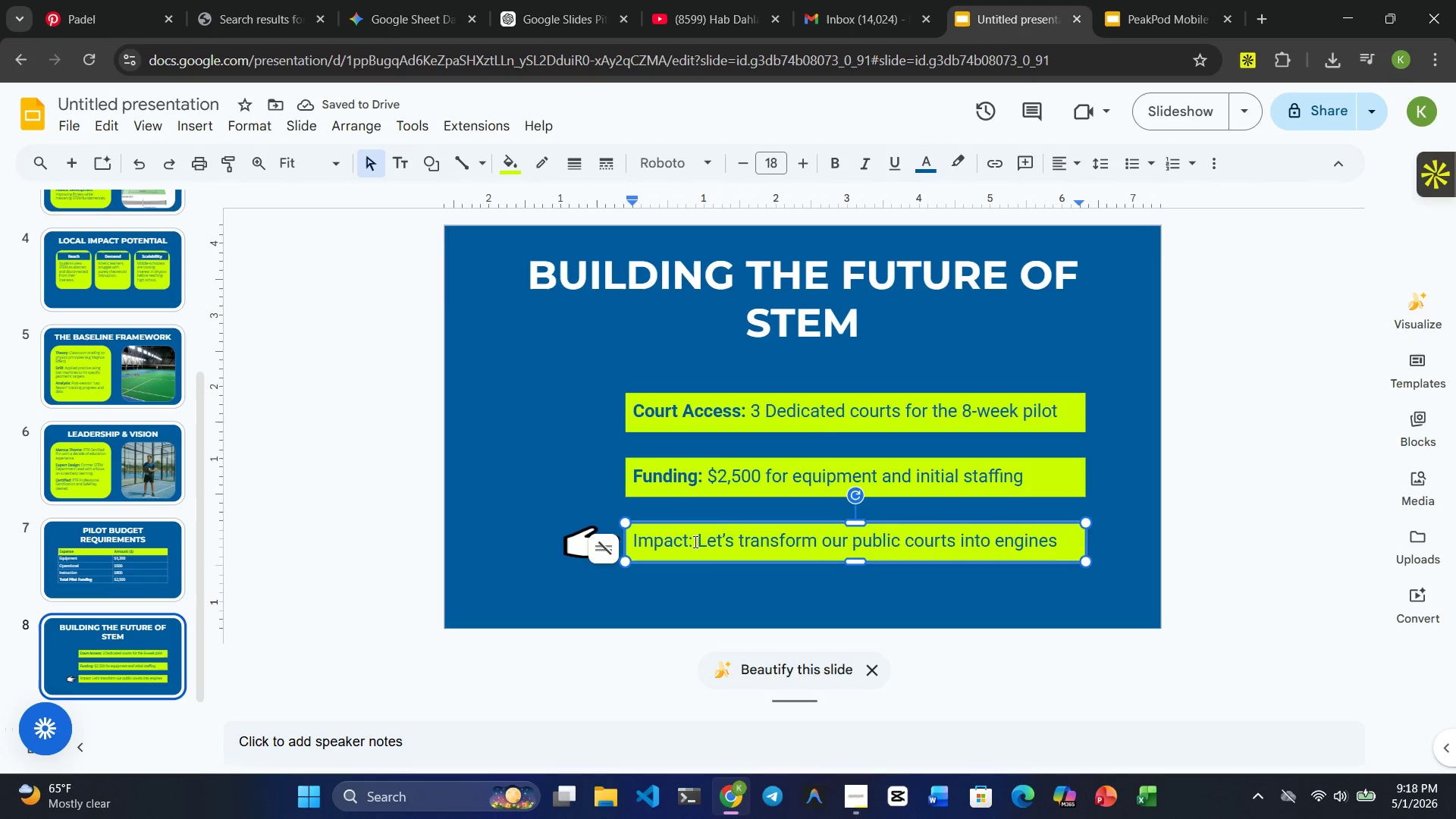 
type(of education)
 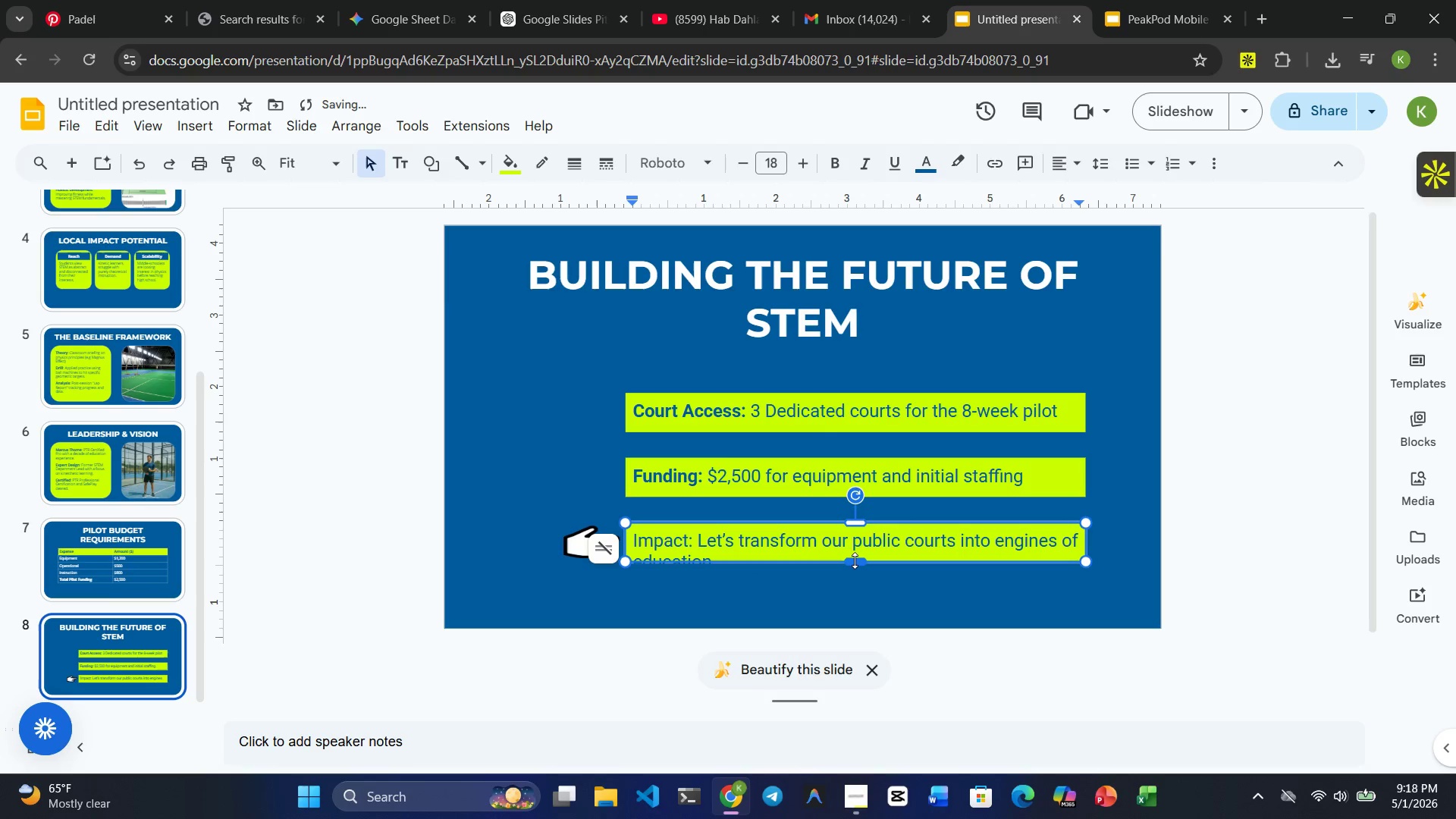 
left_click_drag(start_coordinate=[856, 560], to_coordinate=[856, 573])
 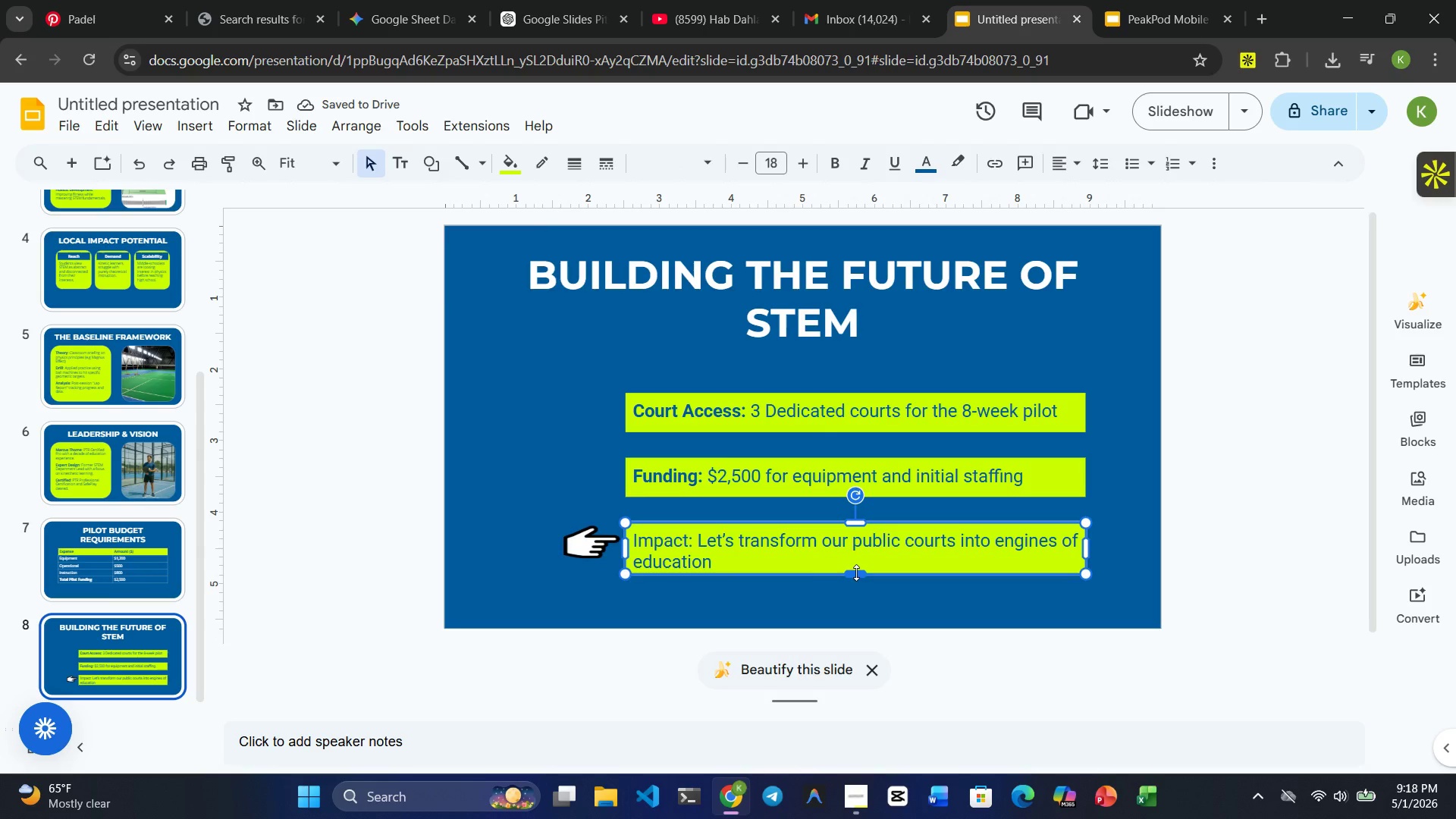 
left_click([572, 548])
 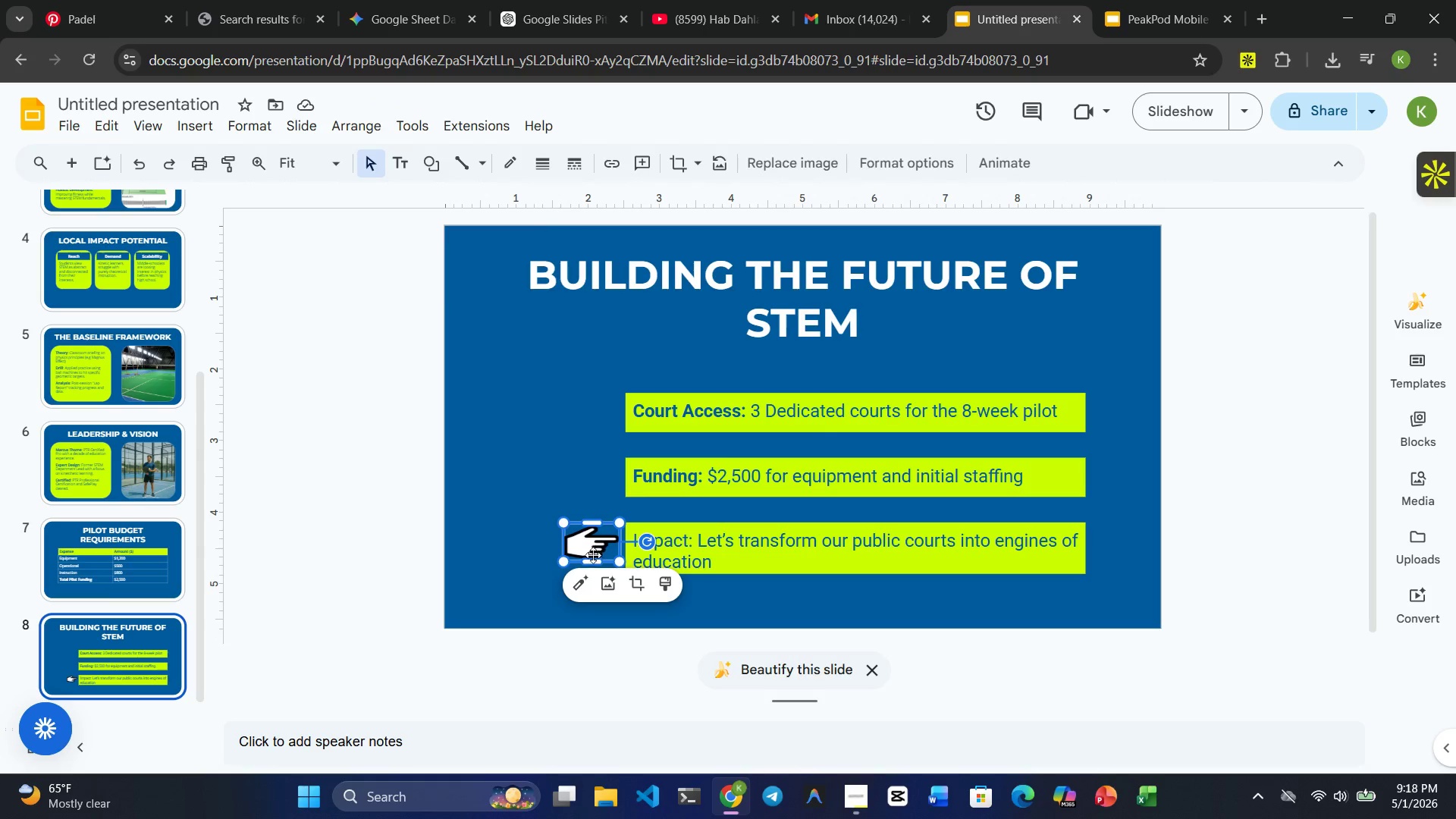 
left_click_drag(start_coordinate=[593, 560], to_coordinate=[596, 569])
 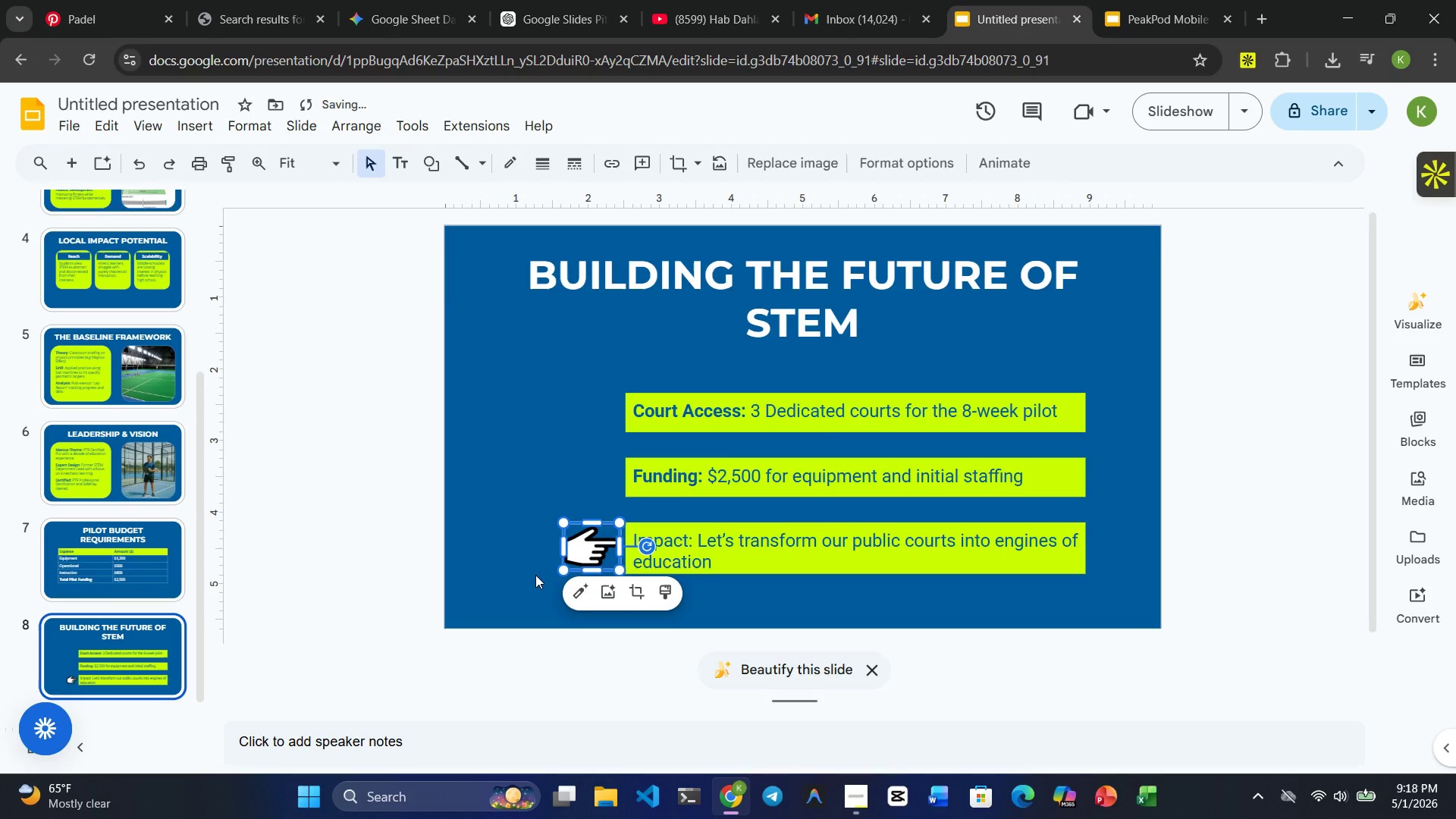 
left_click([535, 575])
 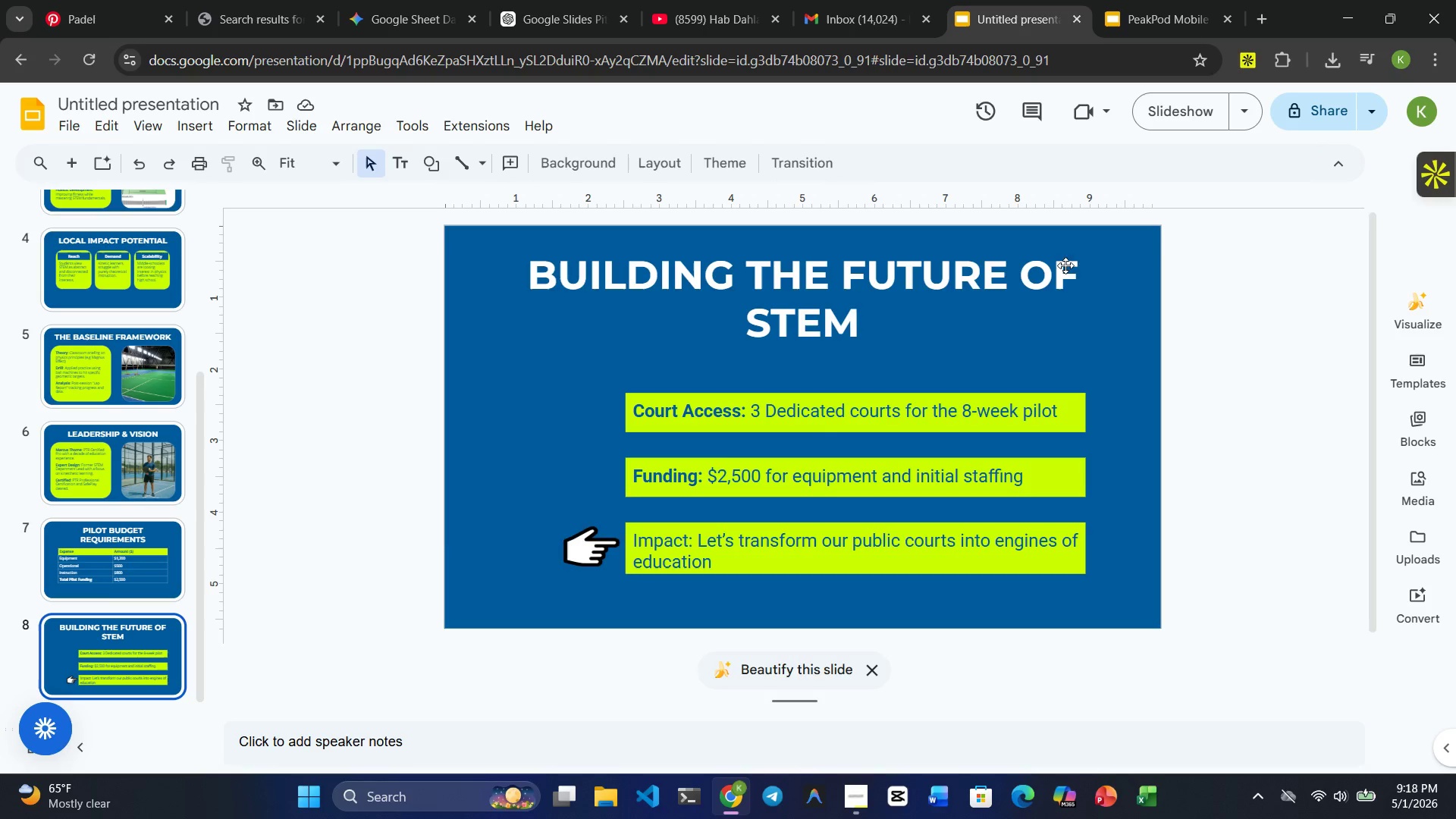 
wait(33.67)
 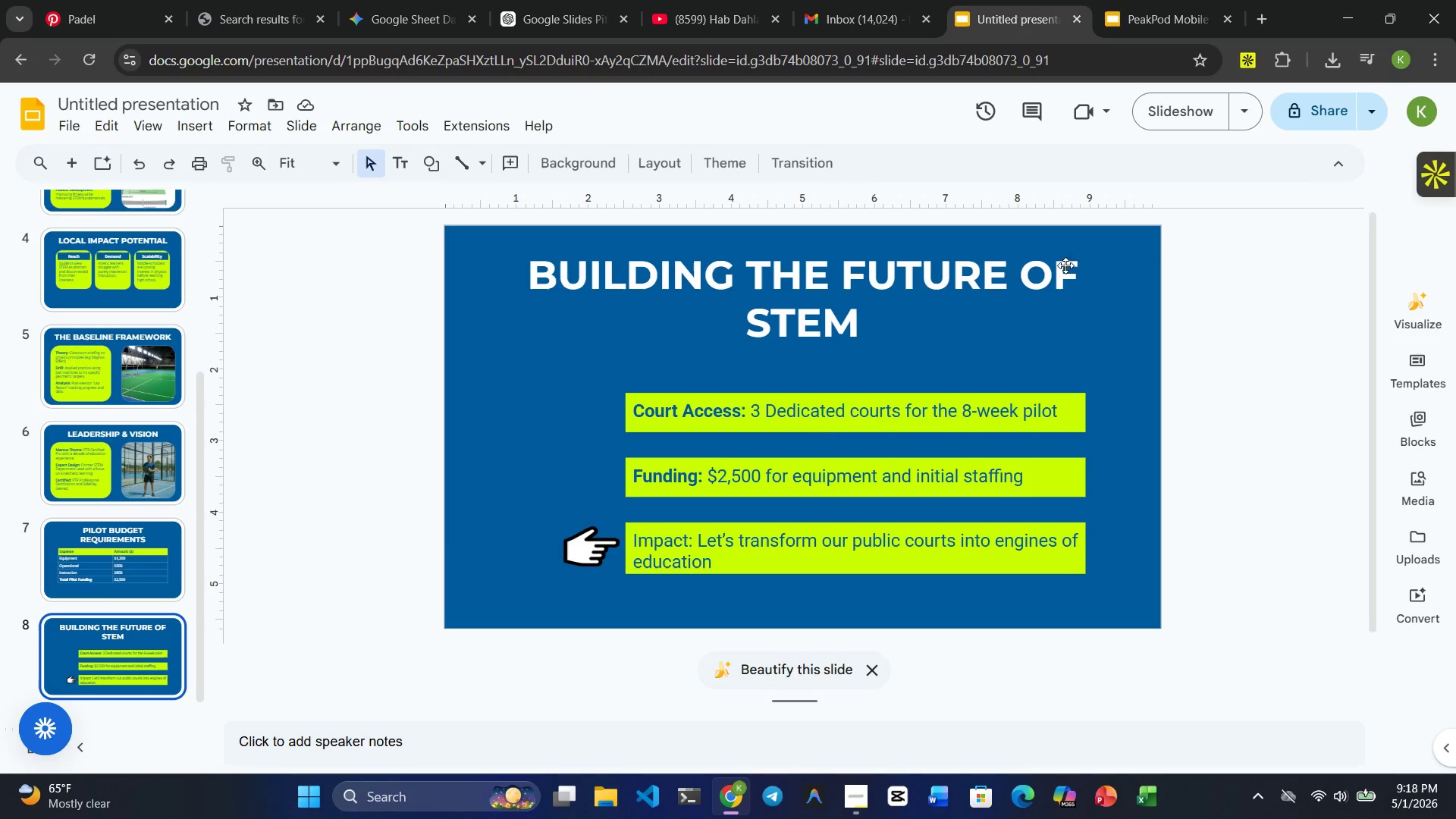 
left_click([1220, 345])
 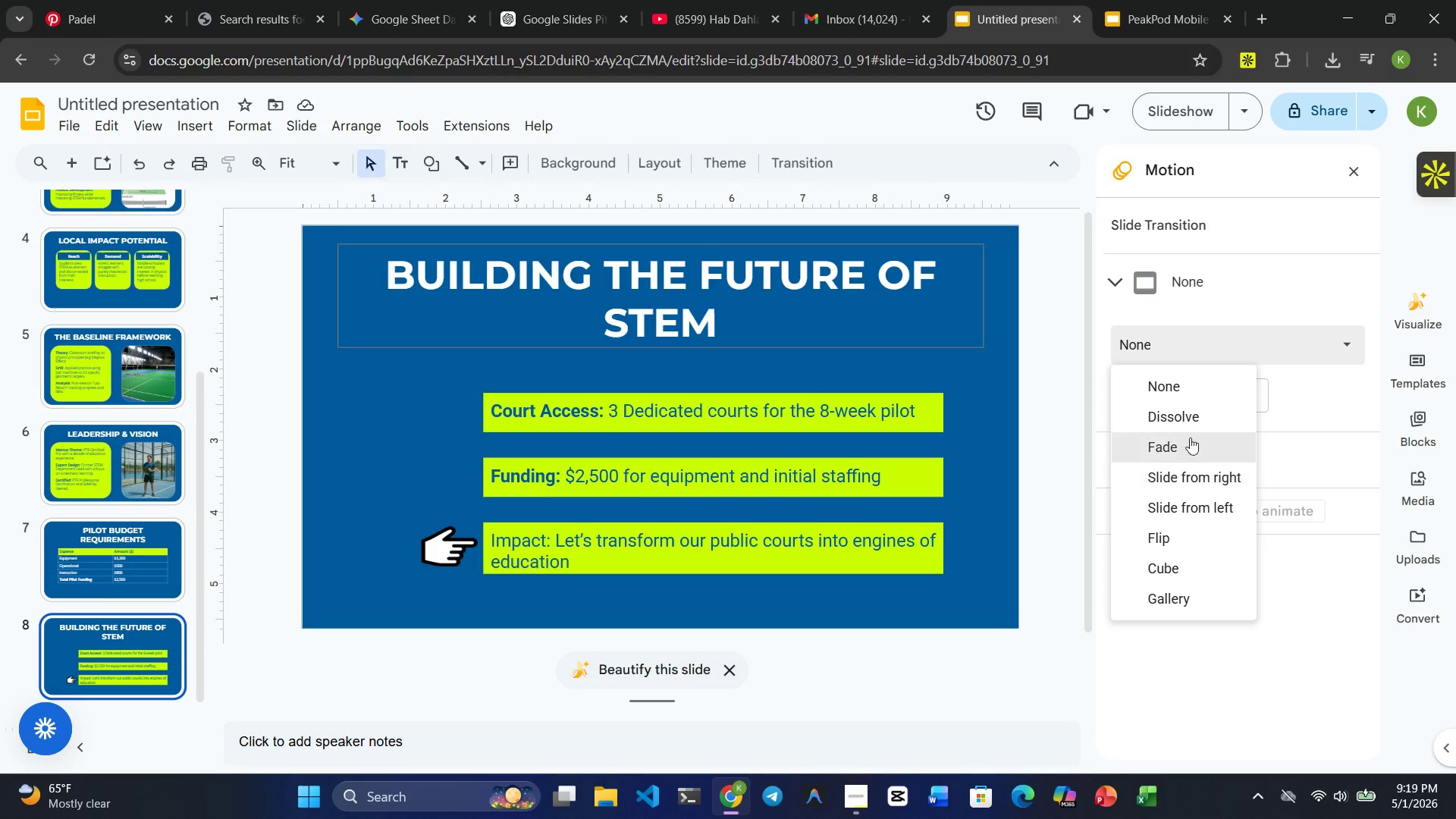 
left_click([1203, 417])
 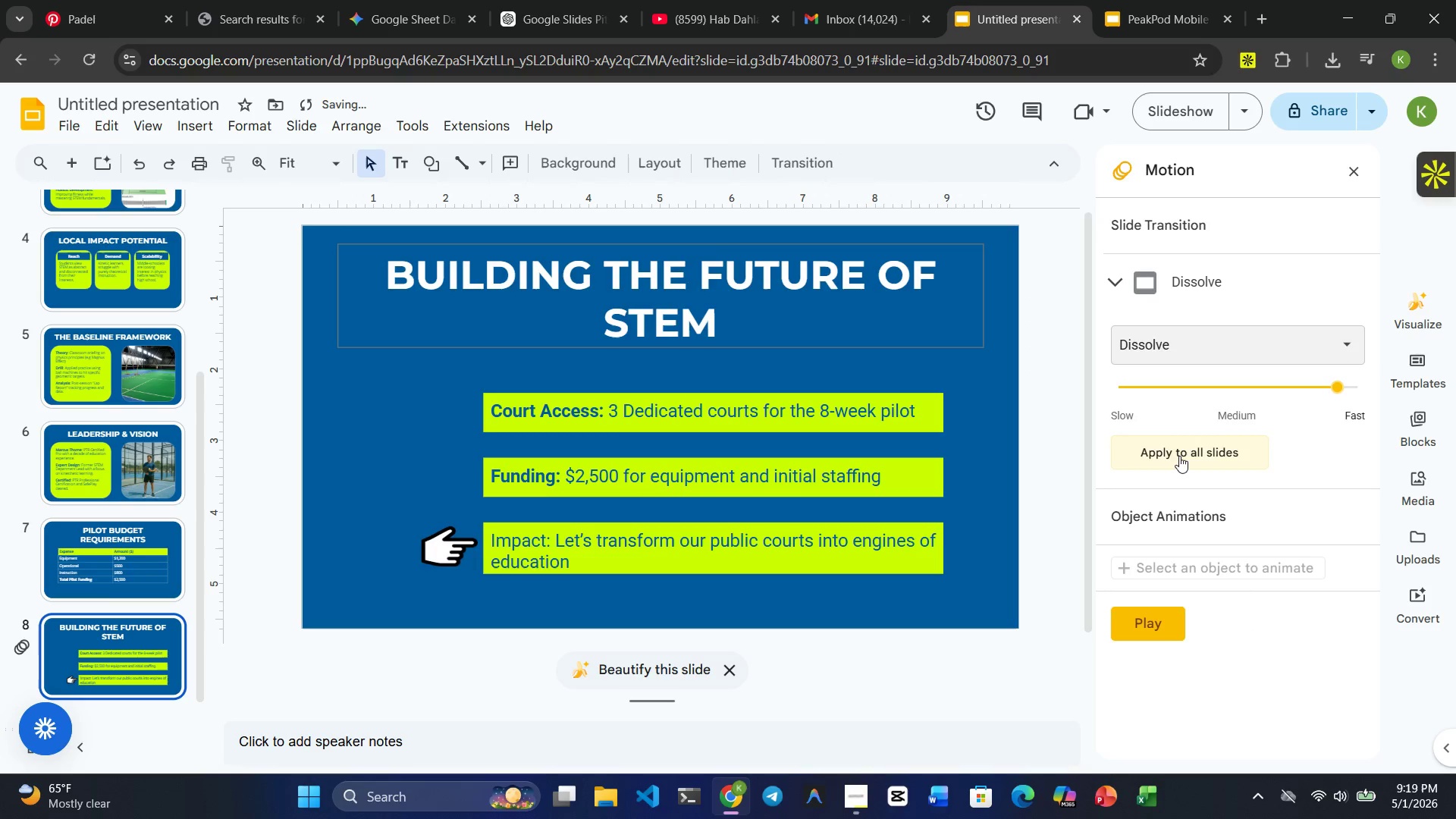 
left_click_drag(start_coordinate=[1178, 456], to_coordinate=[1182, 456])
 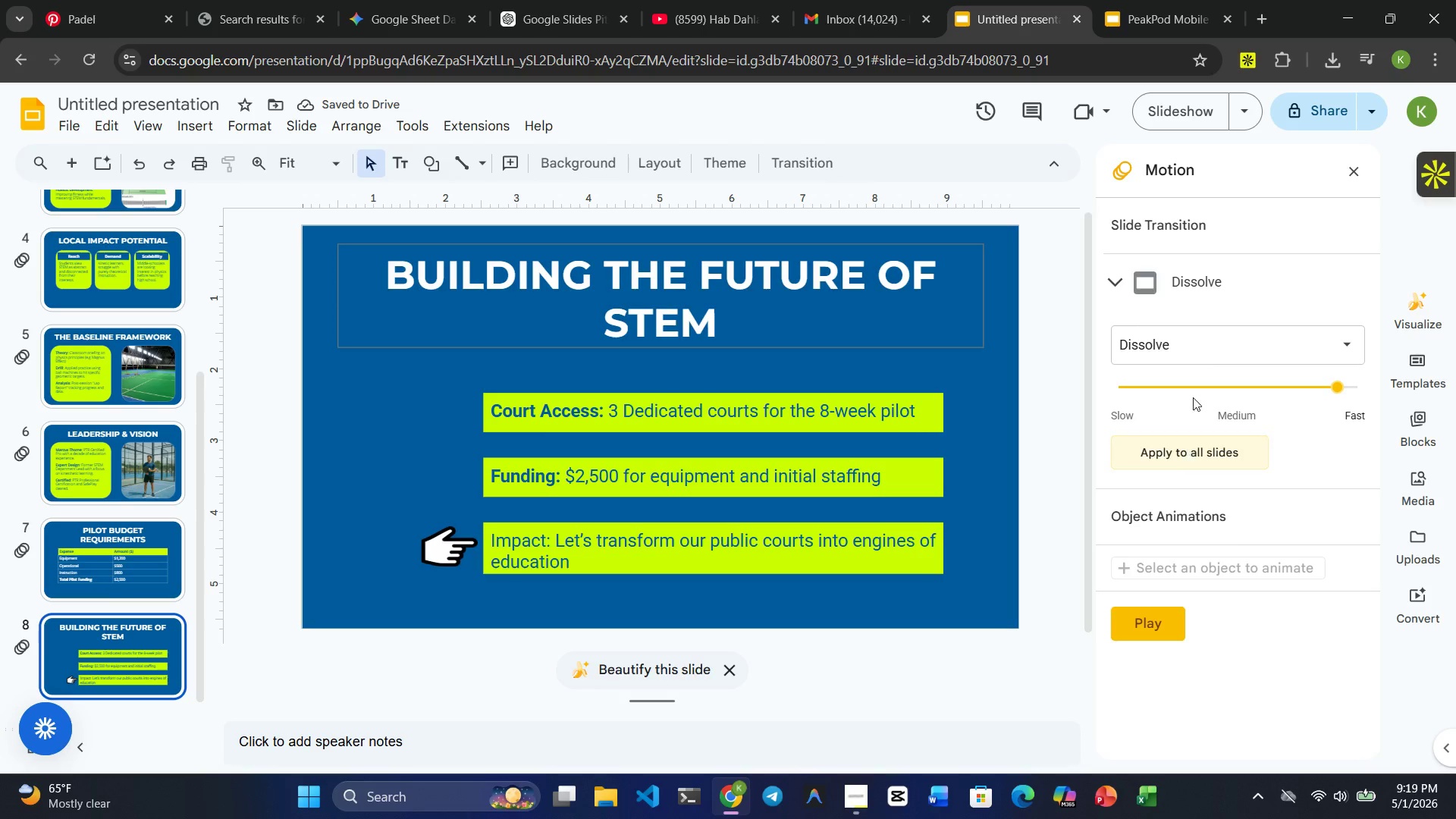 
wait(8.53)
 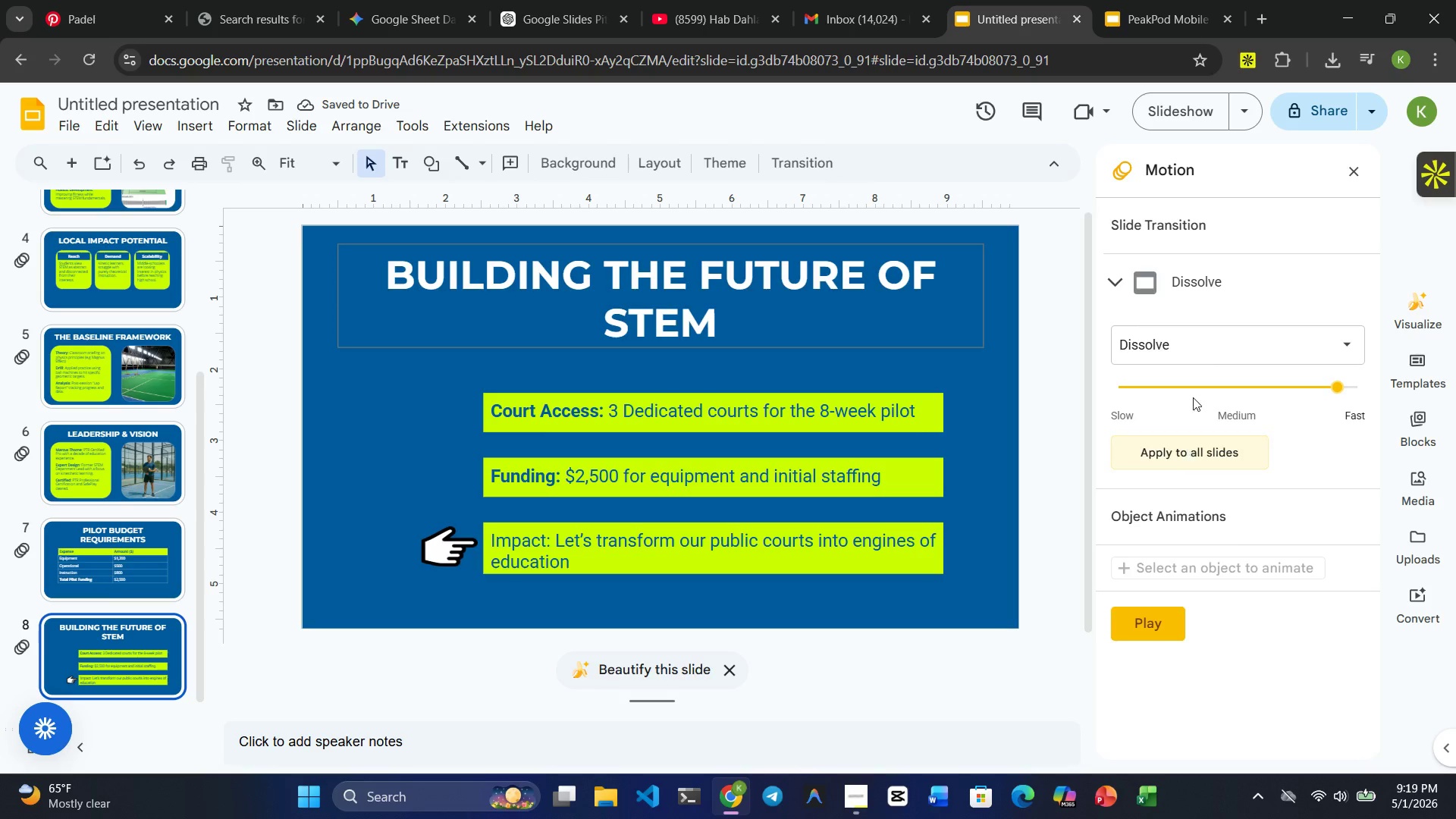 
left_click([1116, 275])
 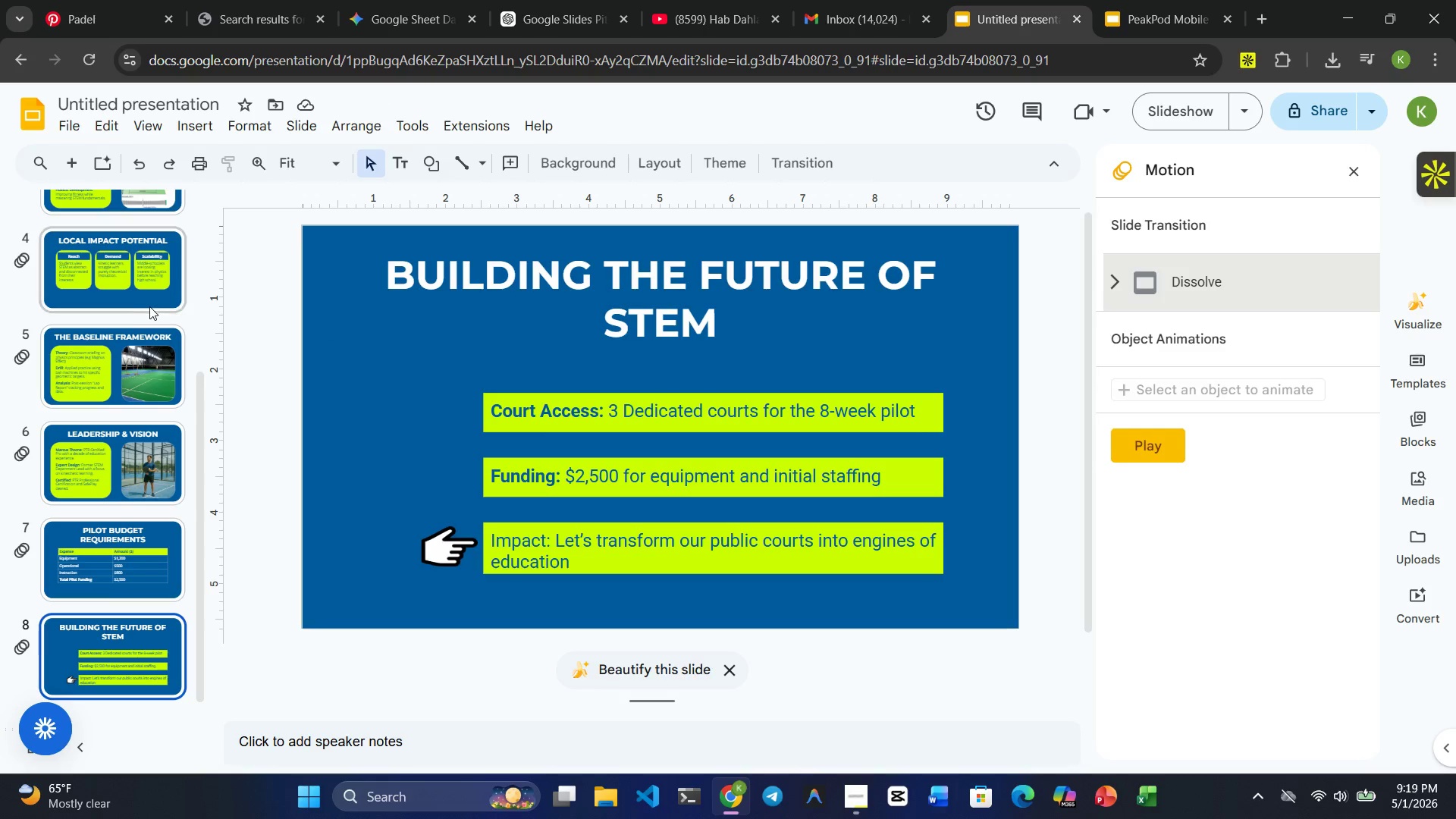 
scroll: coordinate [145, 315], scroll_direction: down, amount: 3.0
 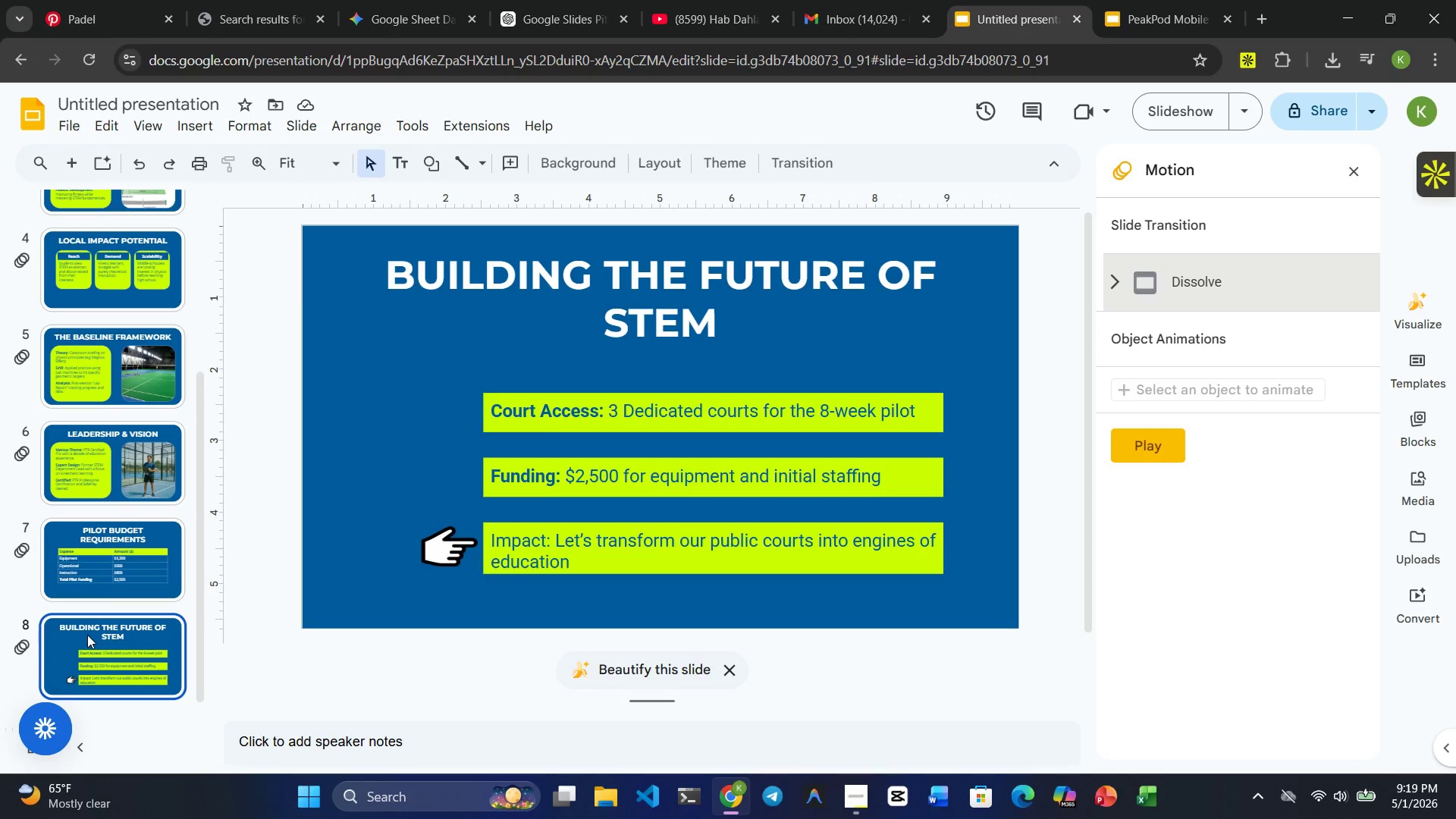 
scroll: coordinate [88, 634], scroll_direction: up, amount: 5.0
 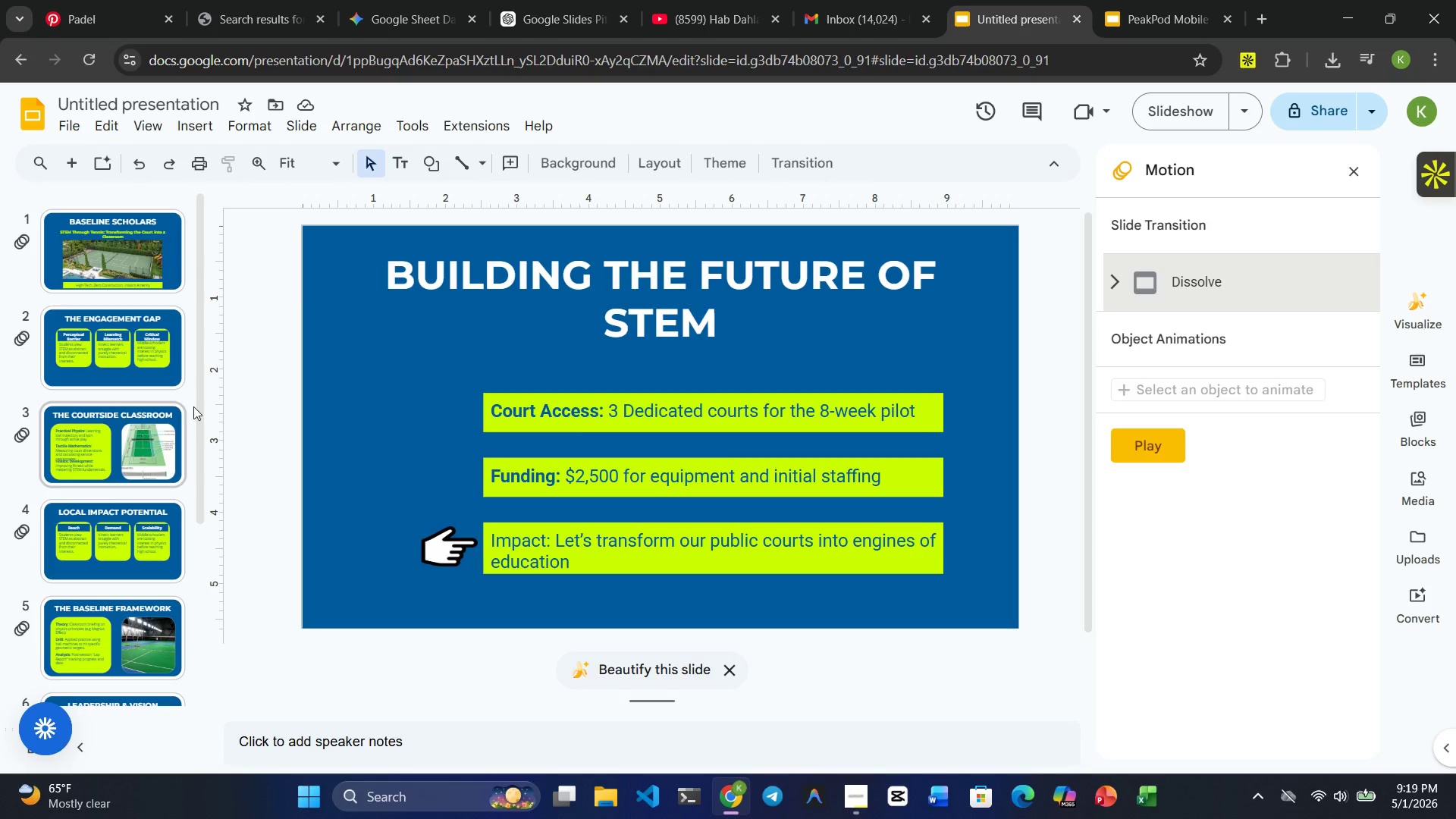 
wait(5.4)
 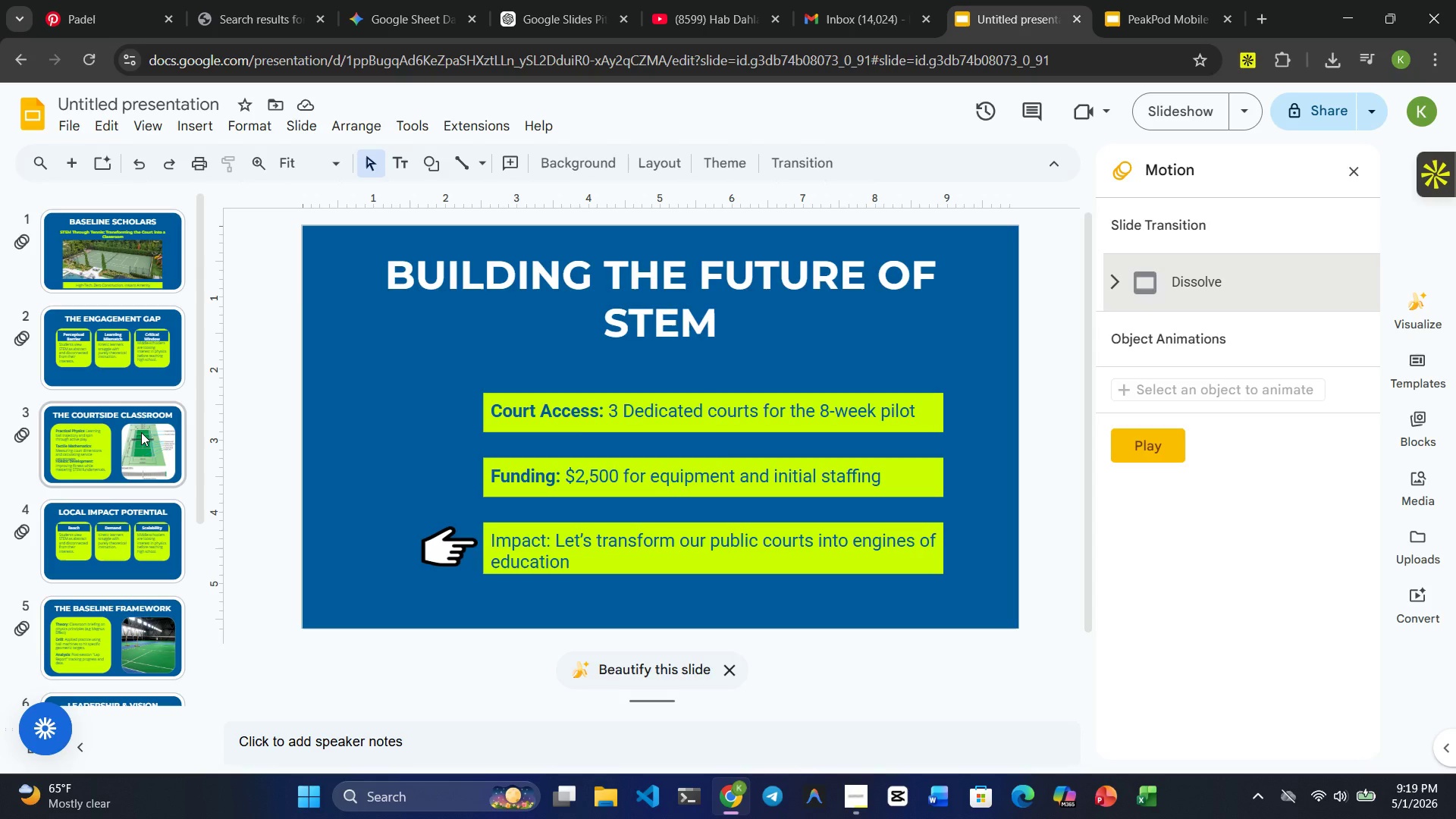 
left_click([654, 419])
 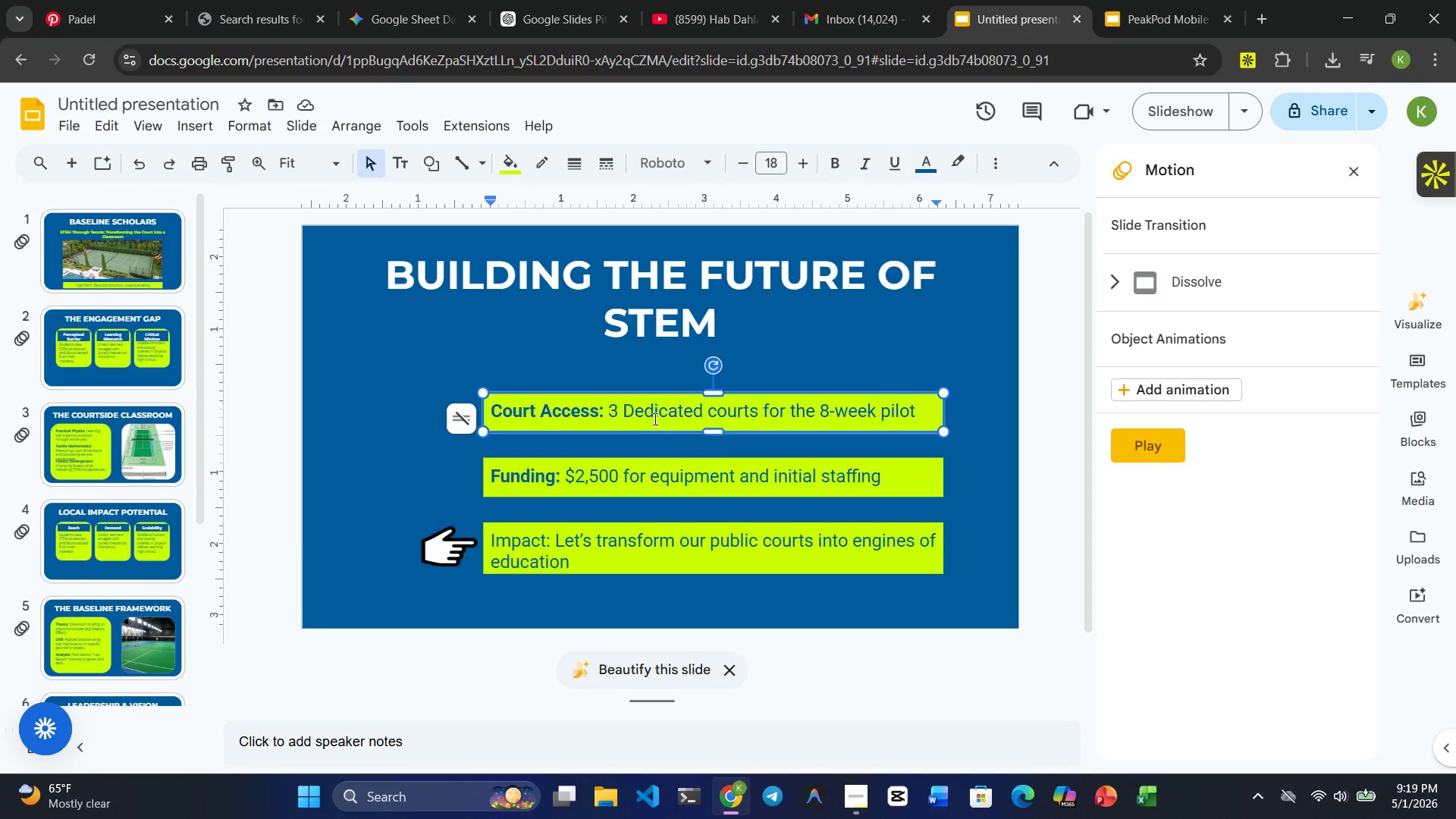 
hold_key(key=ControlRight, duration=3.48)
left_click([652, 477])
 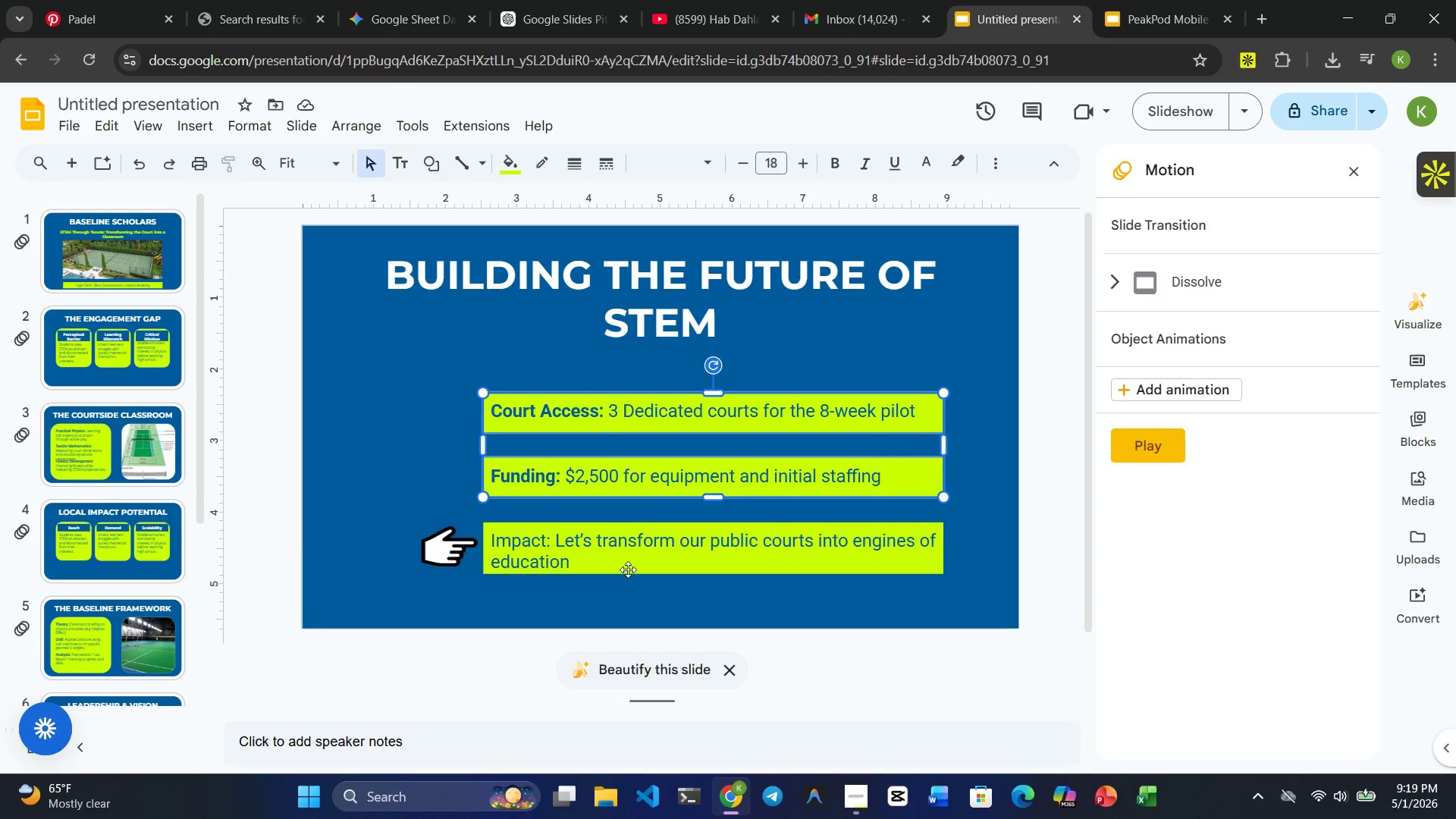 
left_click([628, 570])
 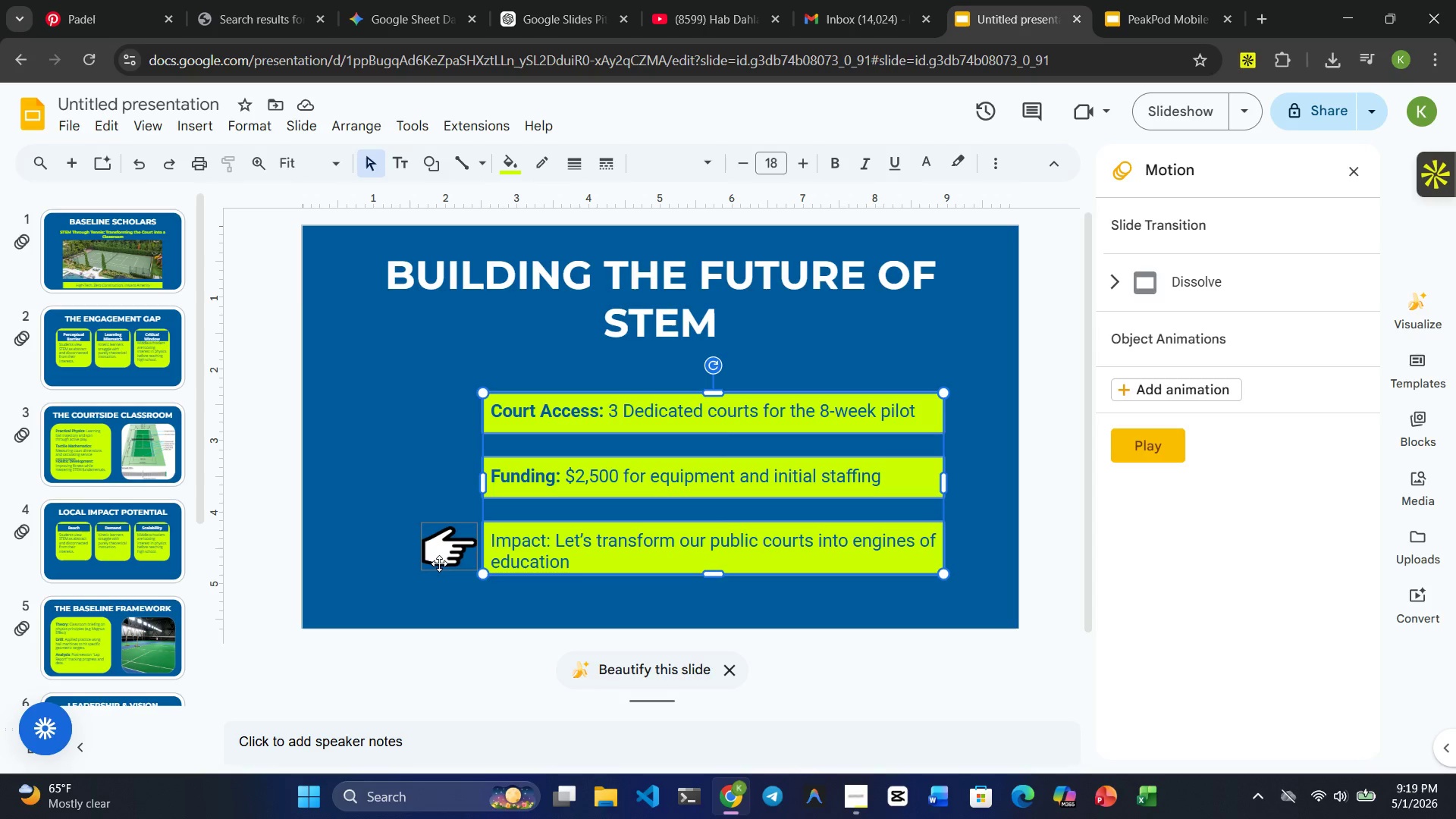 
left_click([436, 560])
 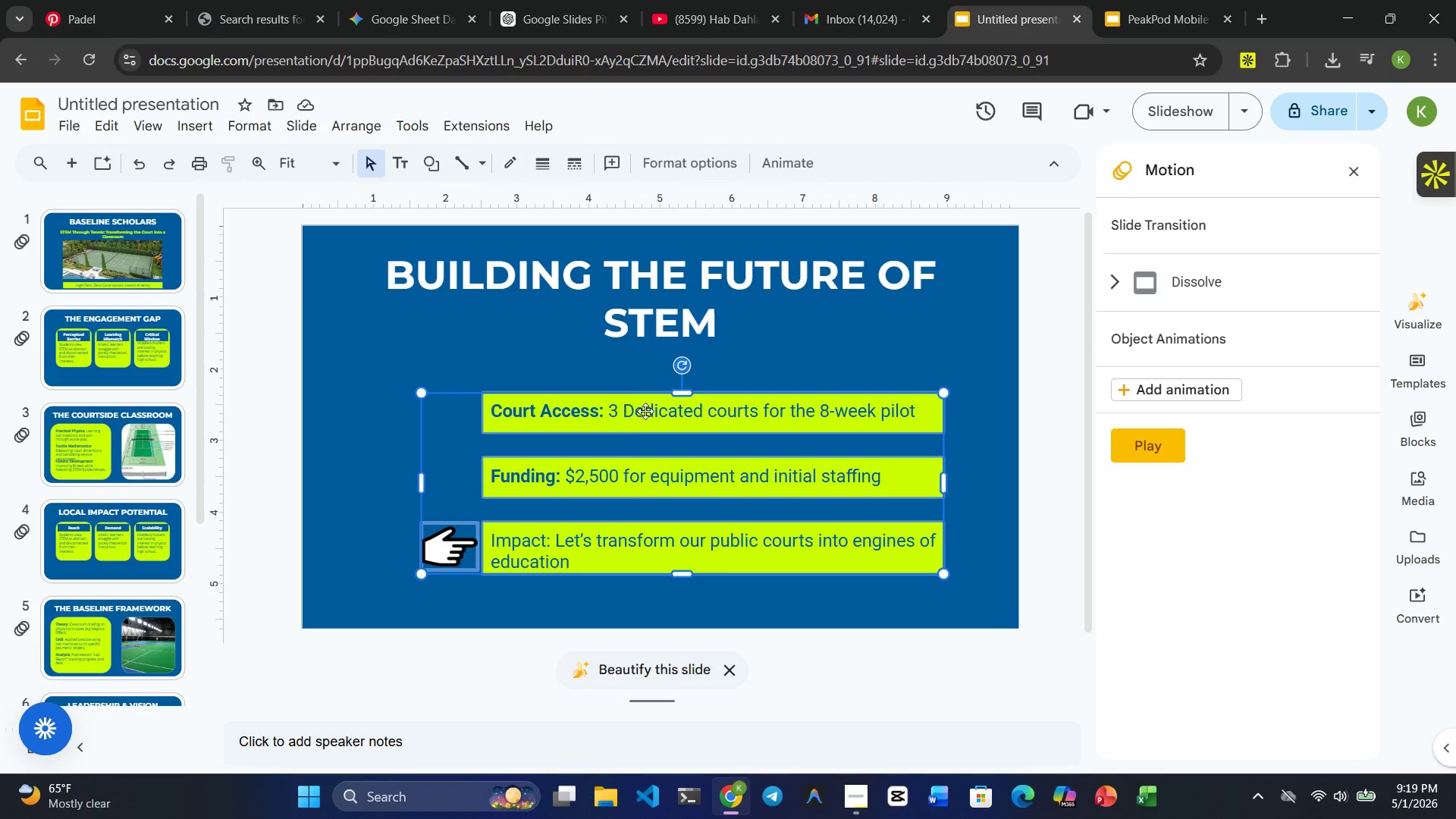 
left_click_drag(start_coordinate=[645, 411], to_coordinate=[623, 411])
 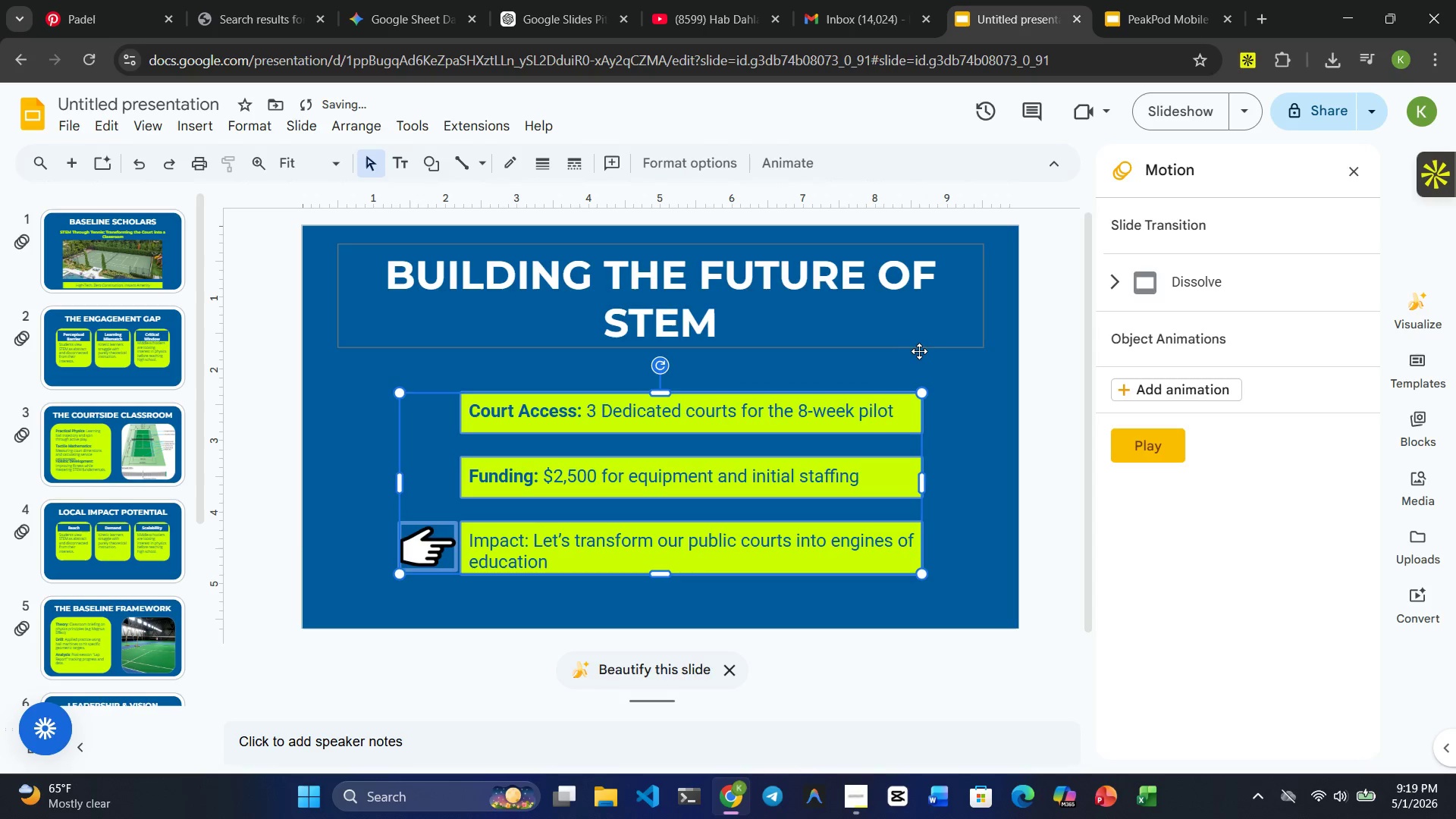 
left_click([930, 359])